 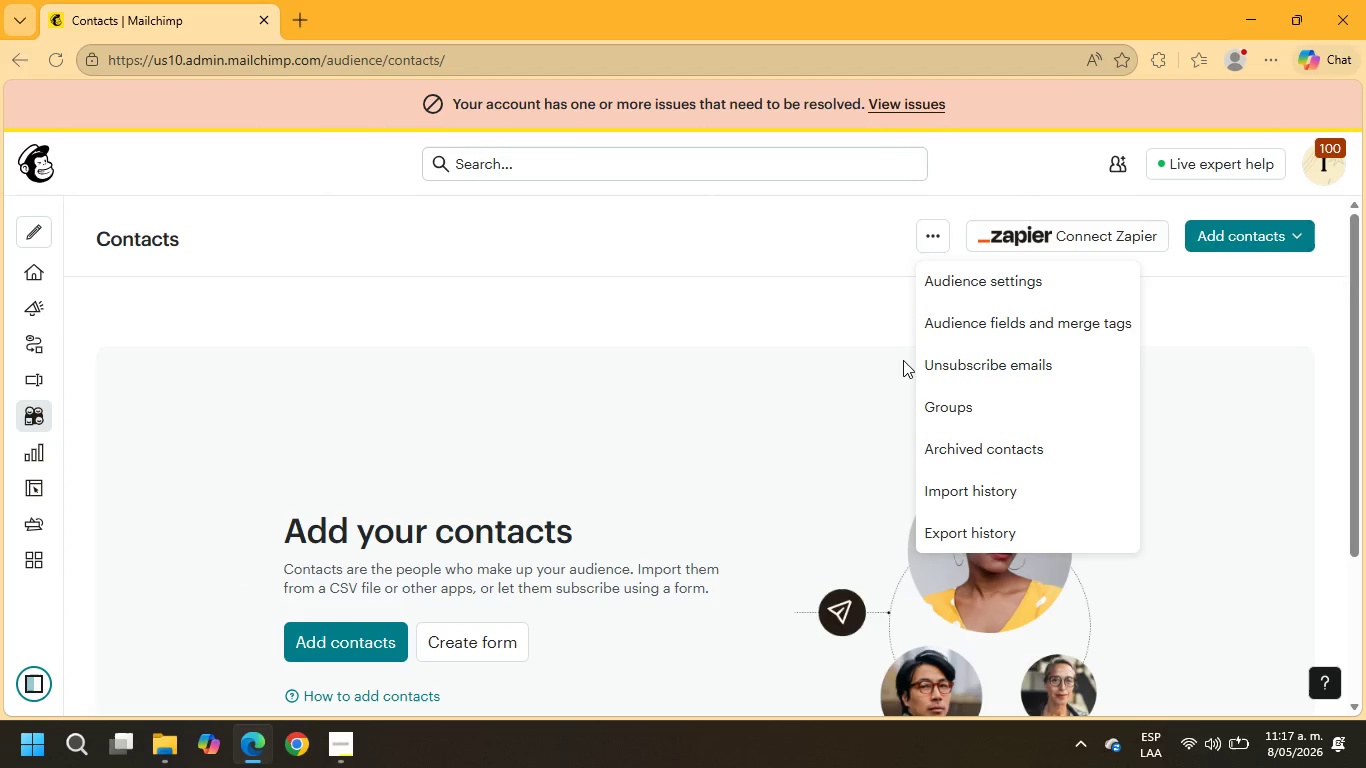 
left_click([1019, 324])
 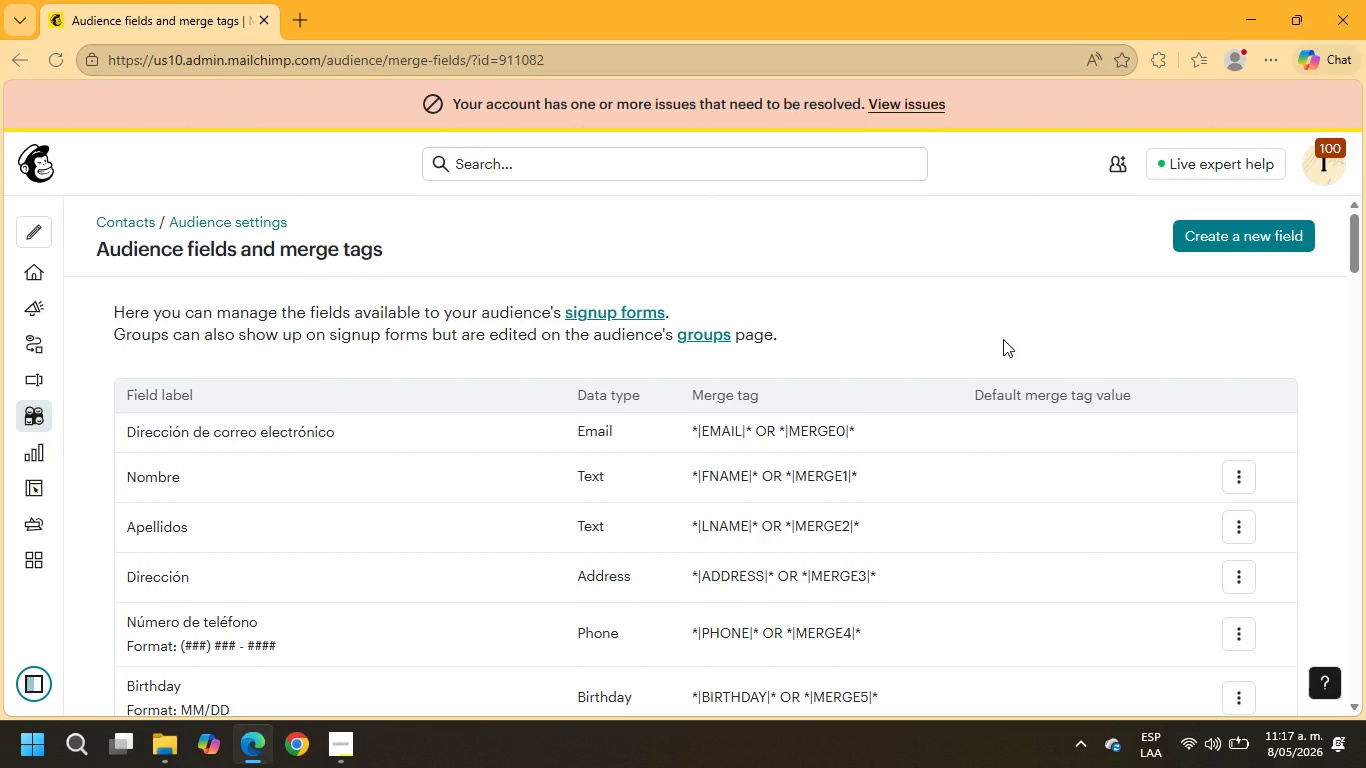 
wait(5.17)
 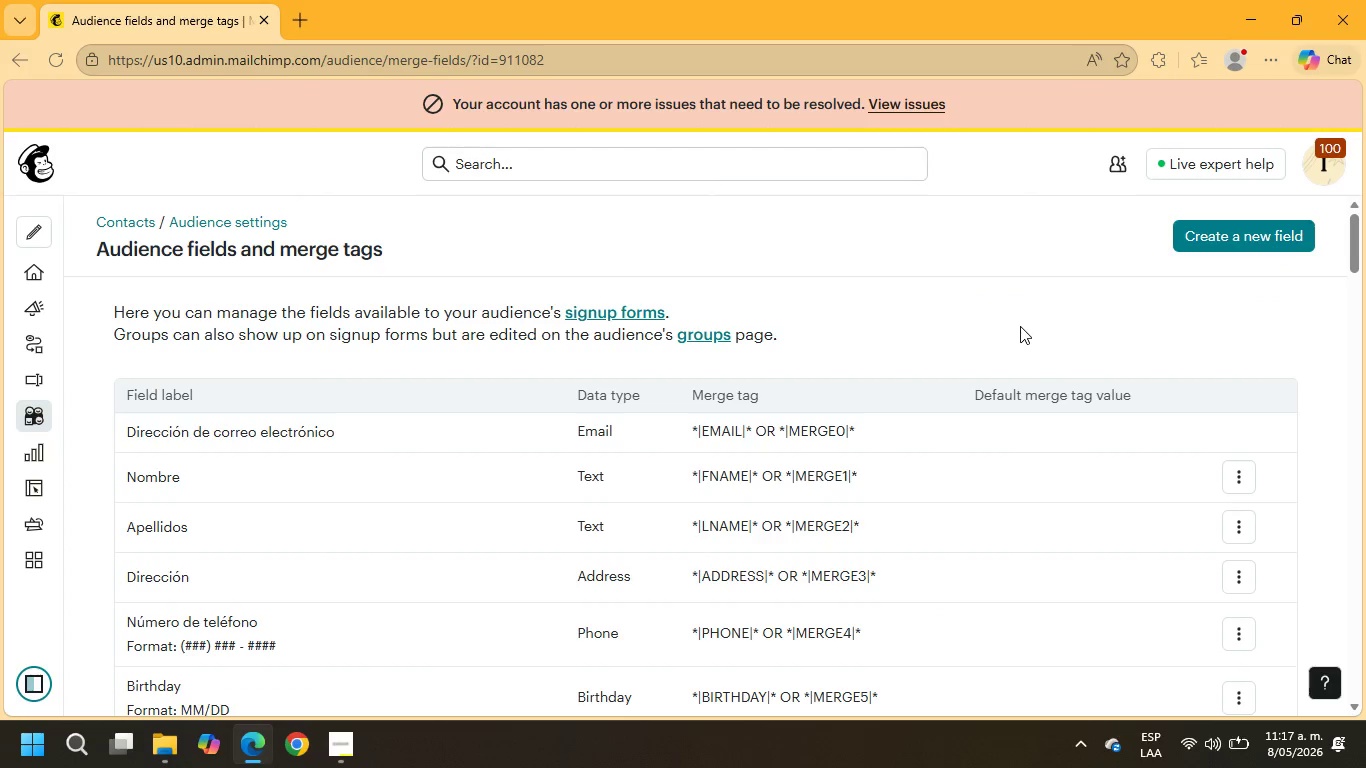 
left_click([1240, 246])
 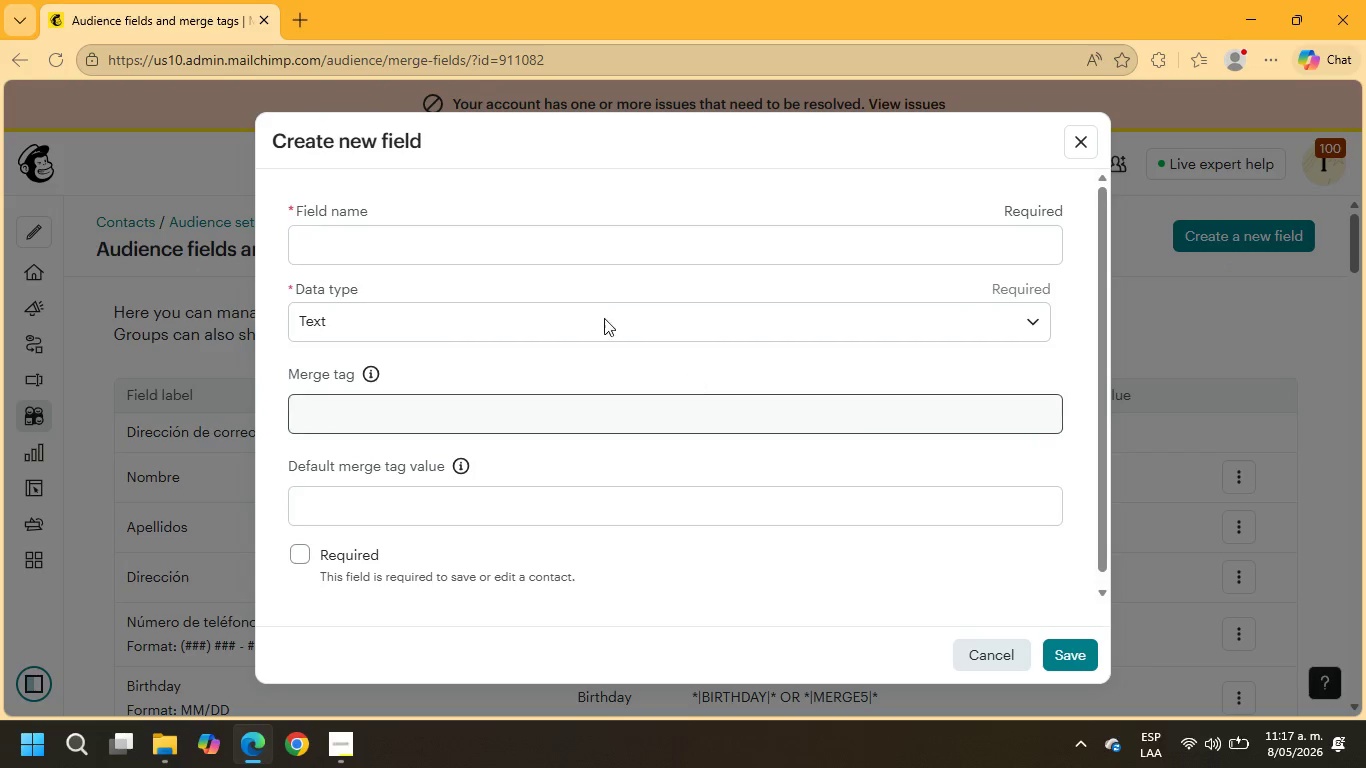 
left_click([538, 245])
 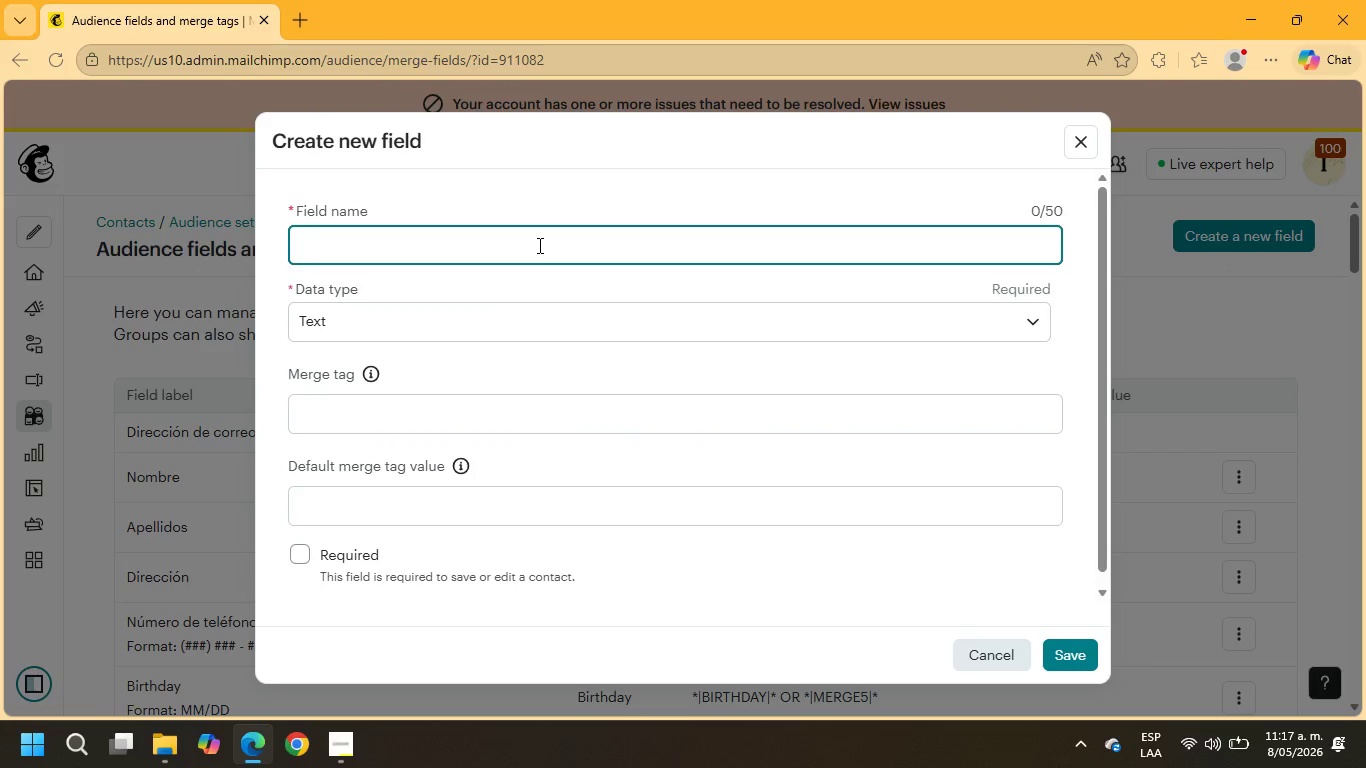 
type(Meat Preference)
key(Tab)
key(Tab)
key(Tab)
type(MEAT PREF)
 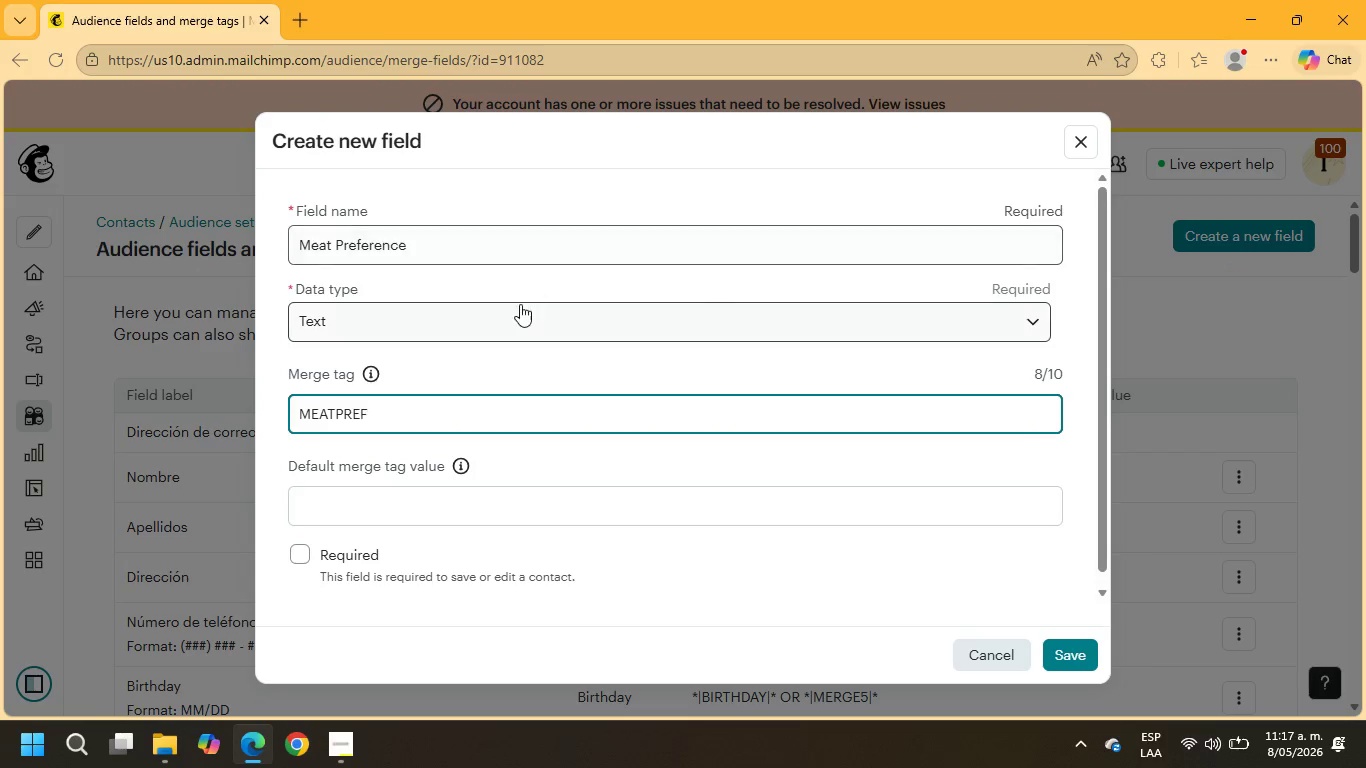 
left_click([1061, 647])
 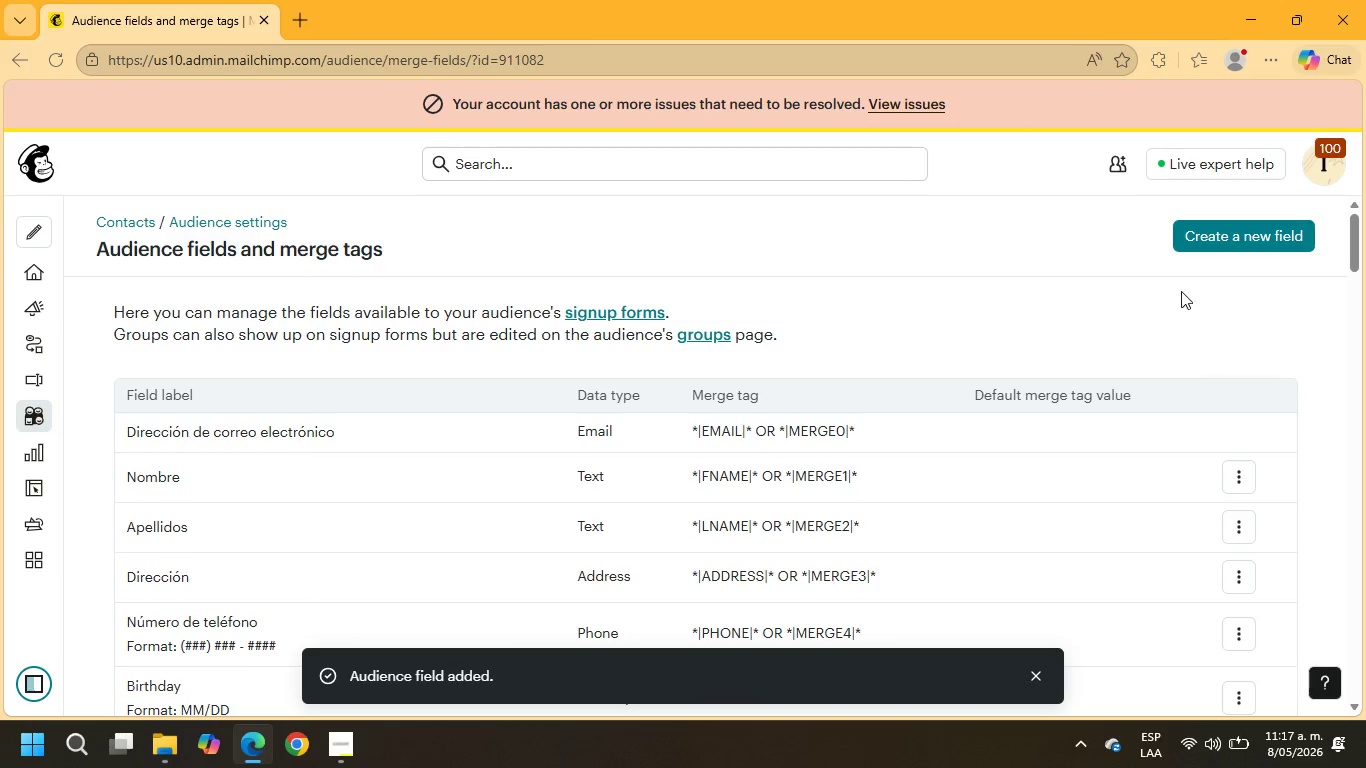 
left_click([1202, 239])
 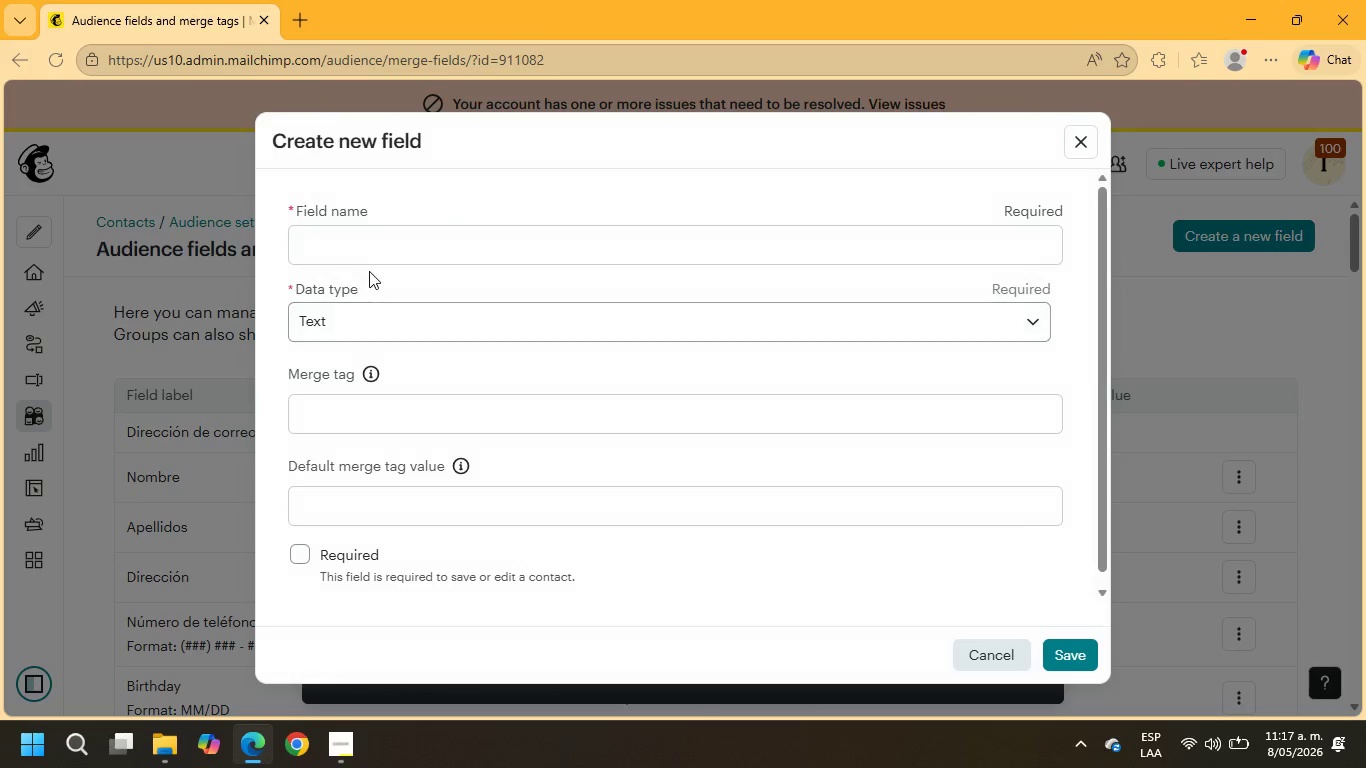 
left_click([368, 254])
 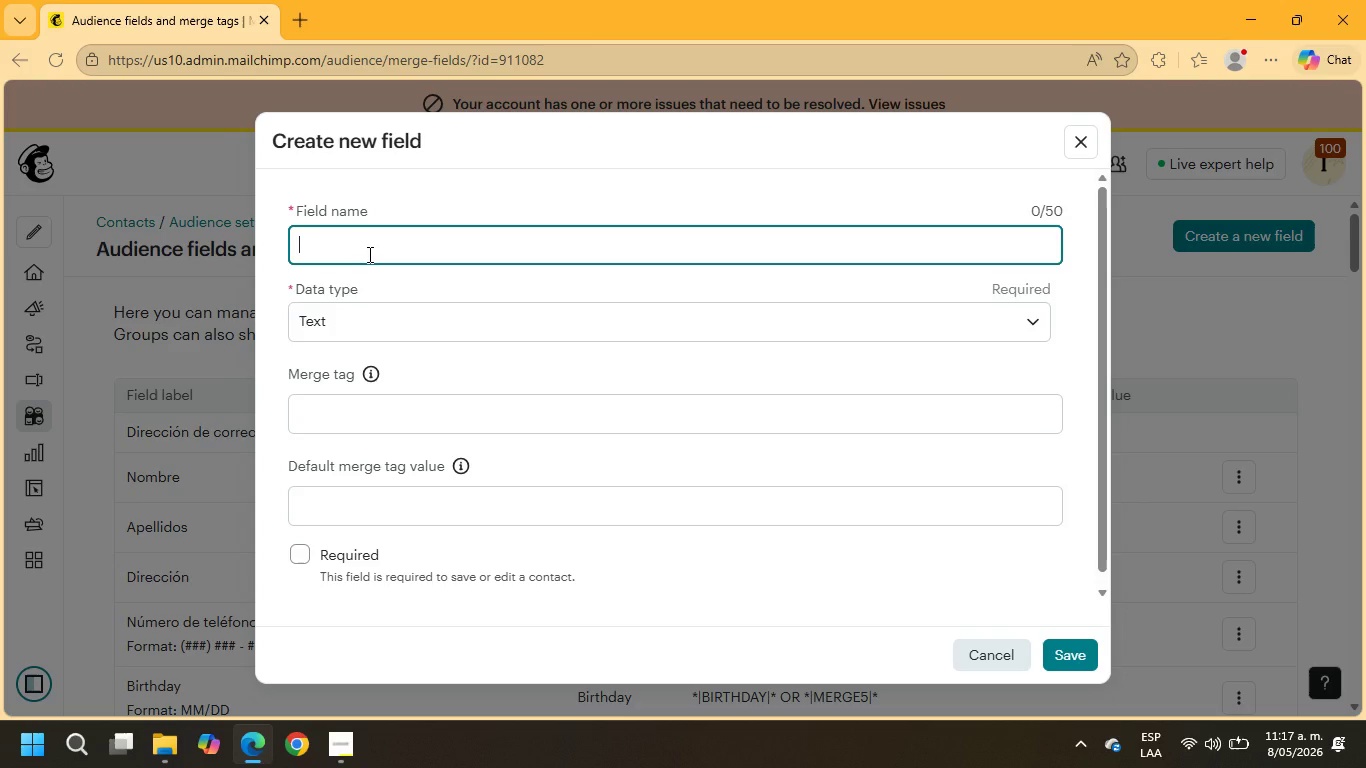 
wait(16.8)
 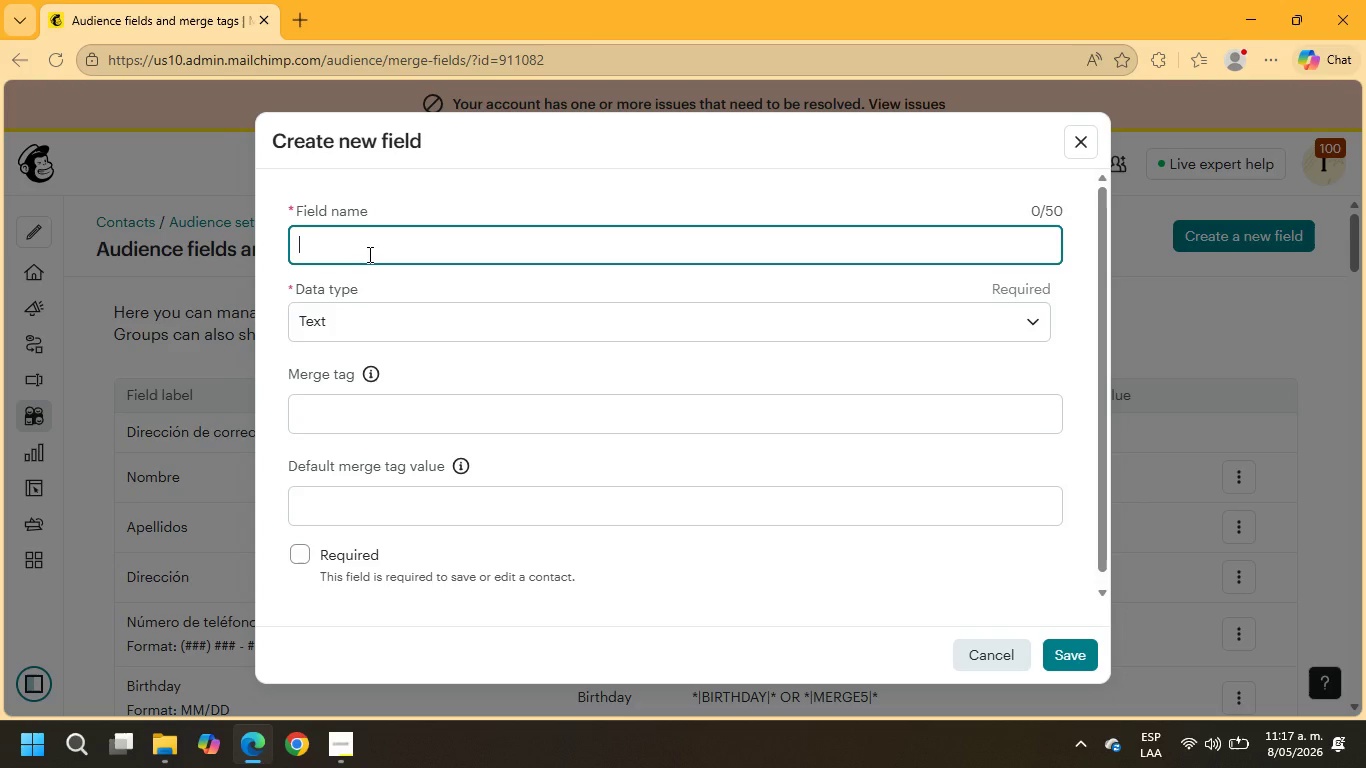 
left_click([42, 261])
 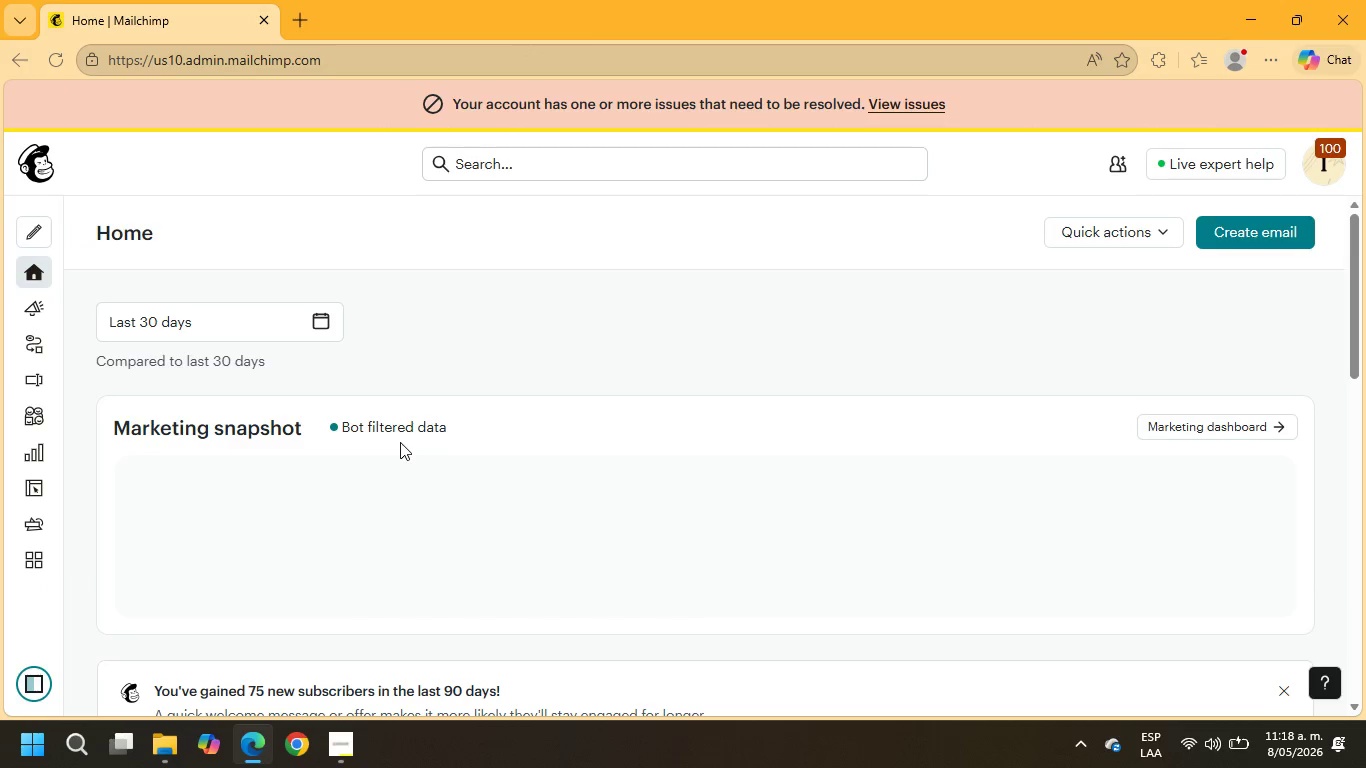 
scroll: coordinate [333, 473], scroll_direction: down, amount: 4.0
 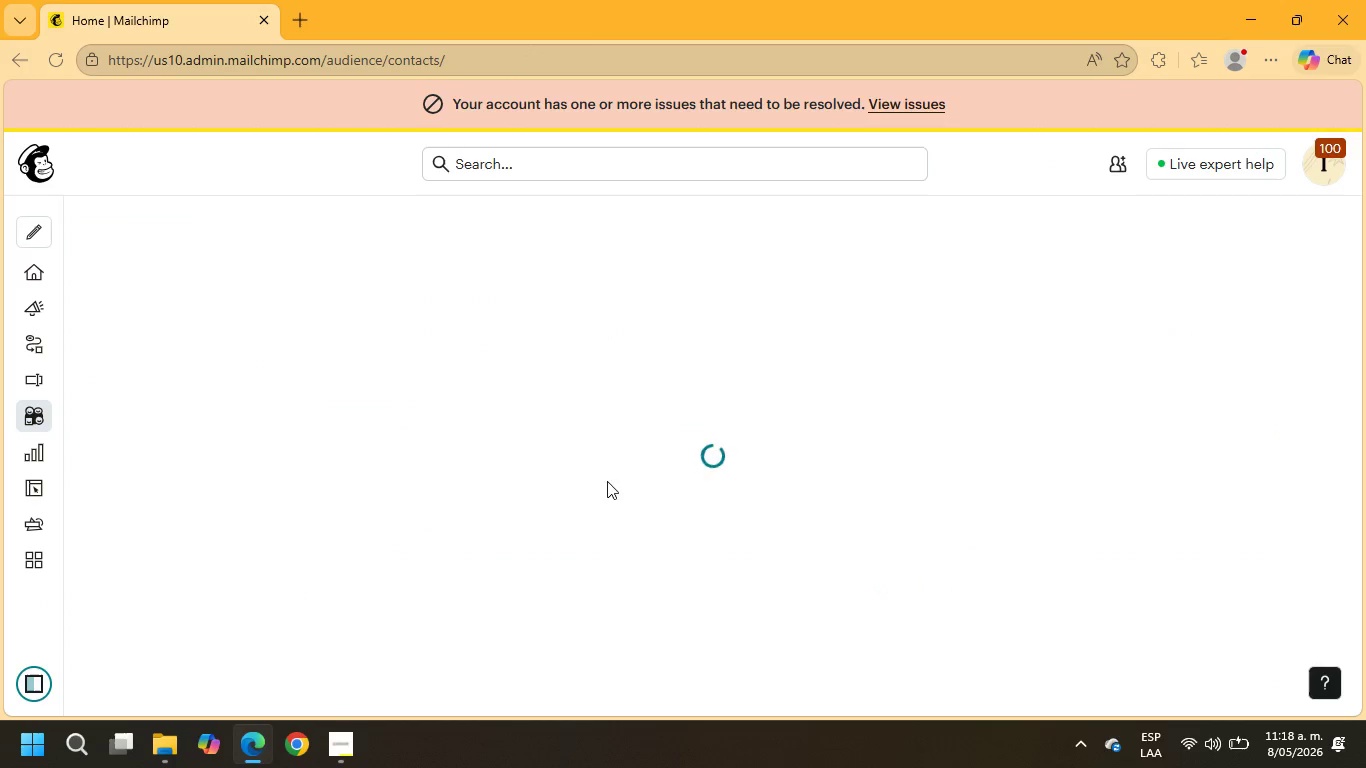 
wait(6.36)
 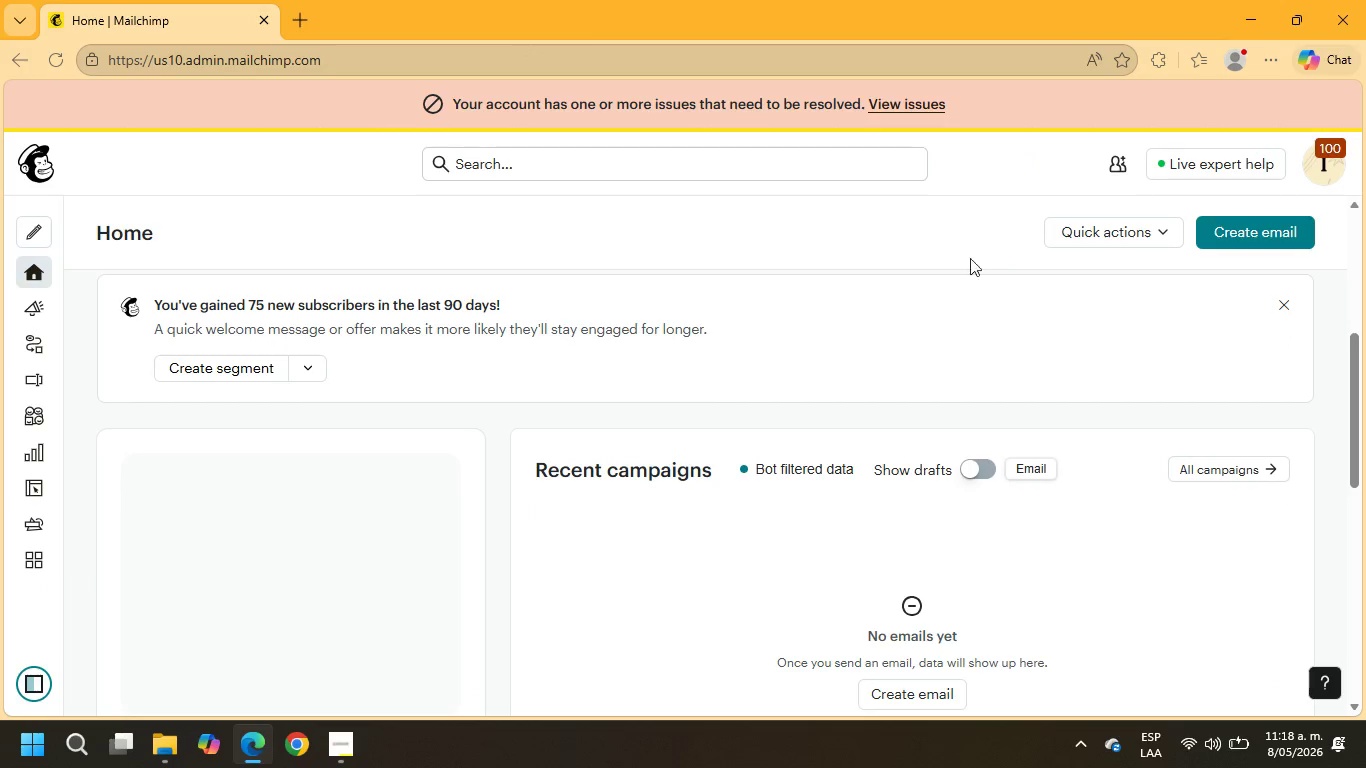 
left_click([1243, 232])
 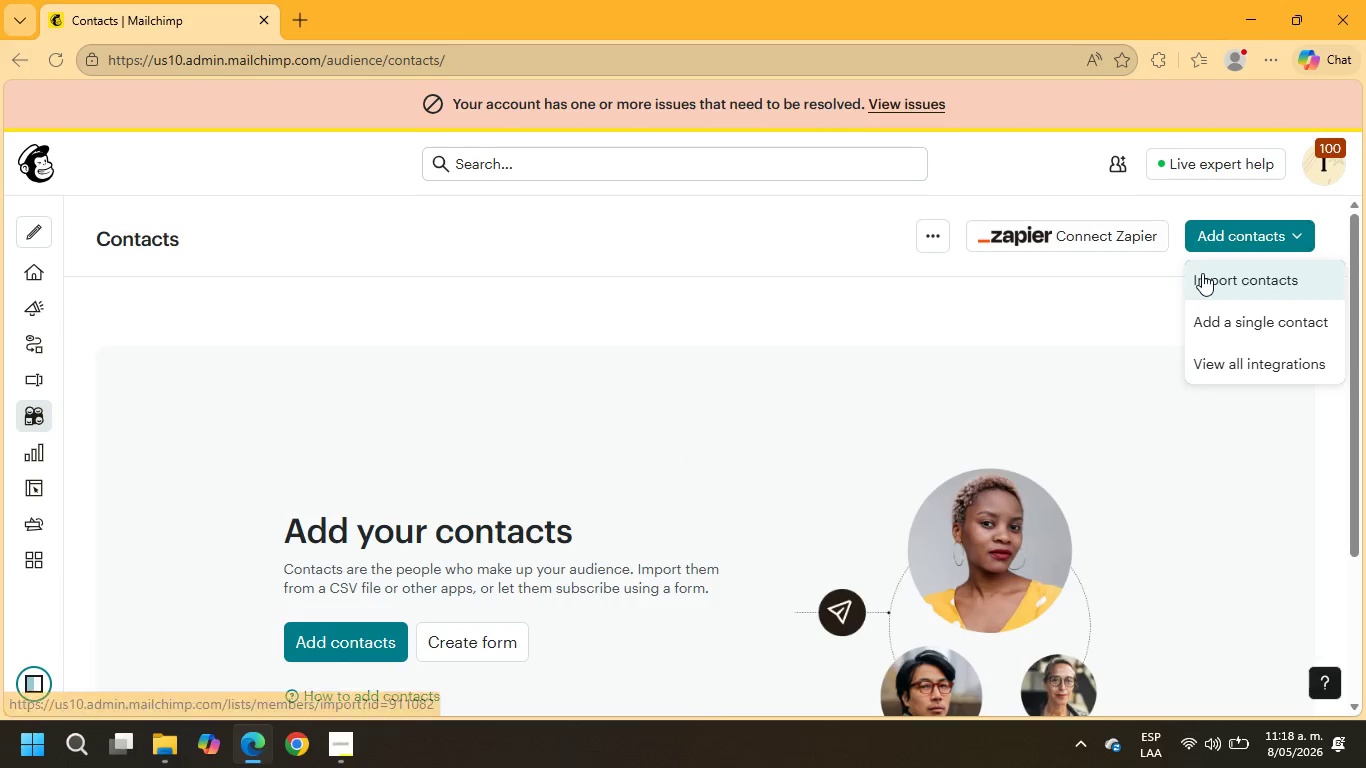 
left_click([1202, 273])
 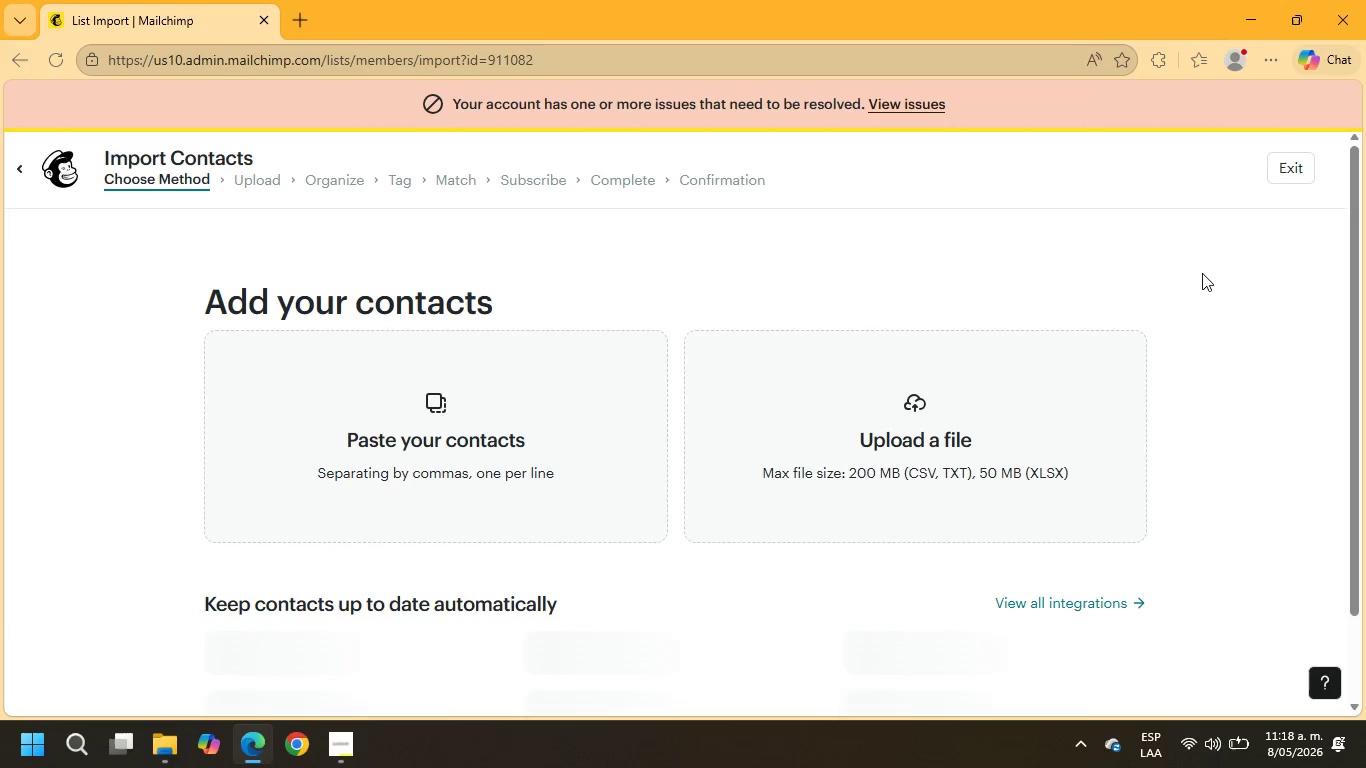 
left_click([1062, 418])
 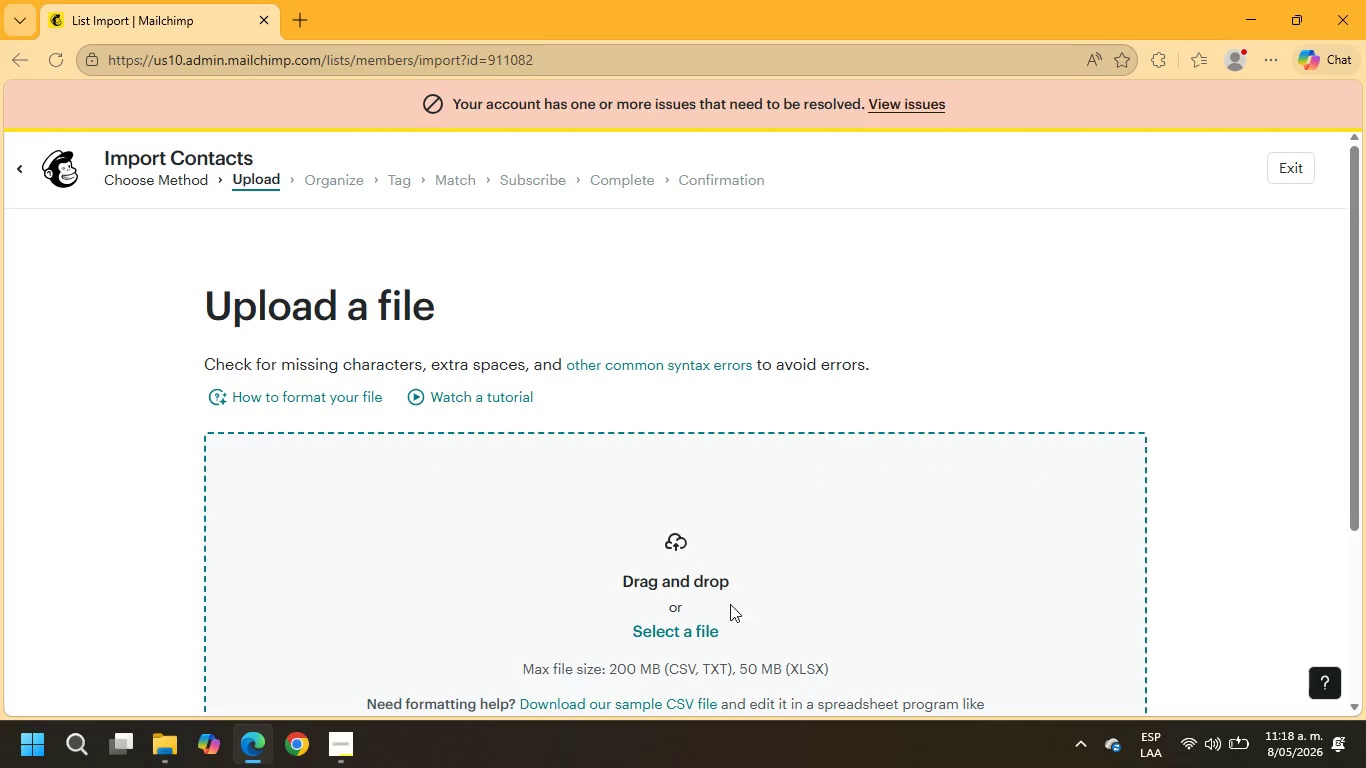 
left_click([682, 633])
 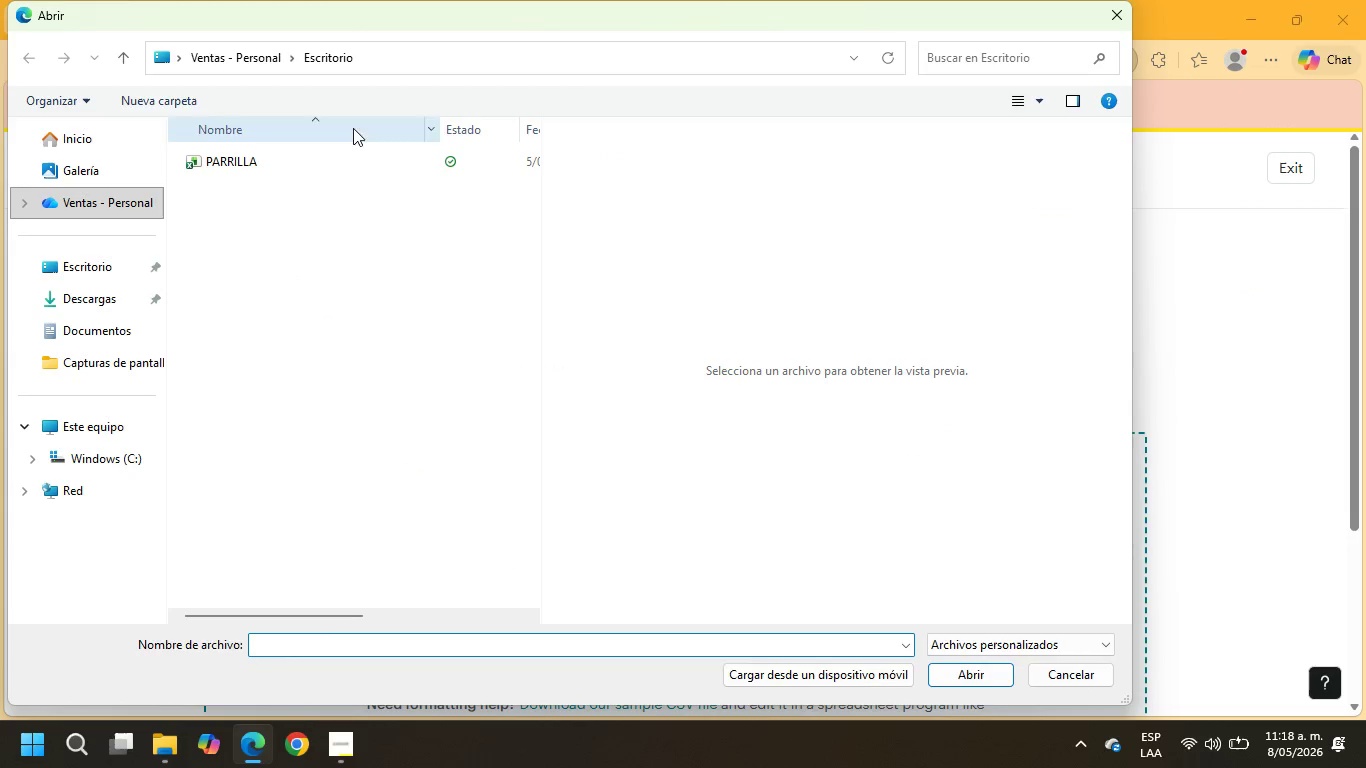 
left_click([81, 298])
 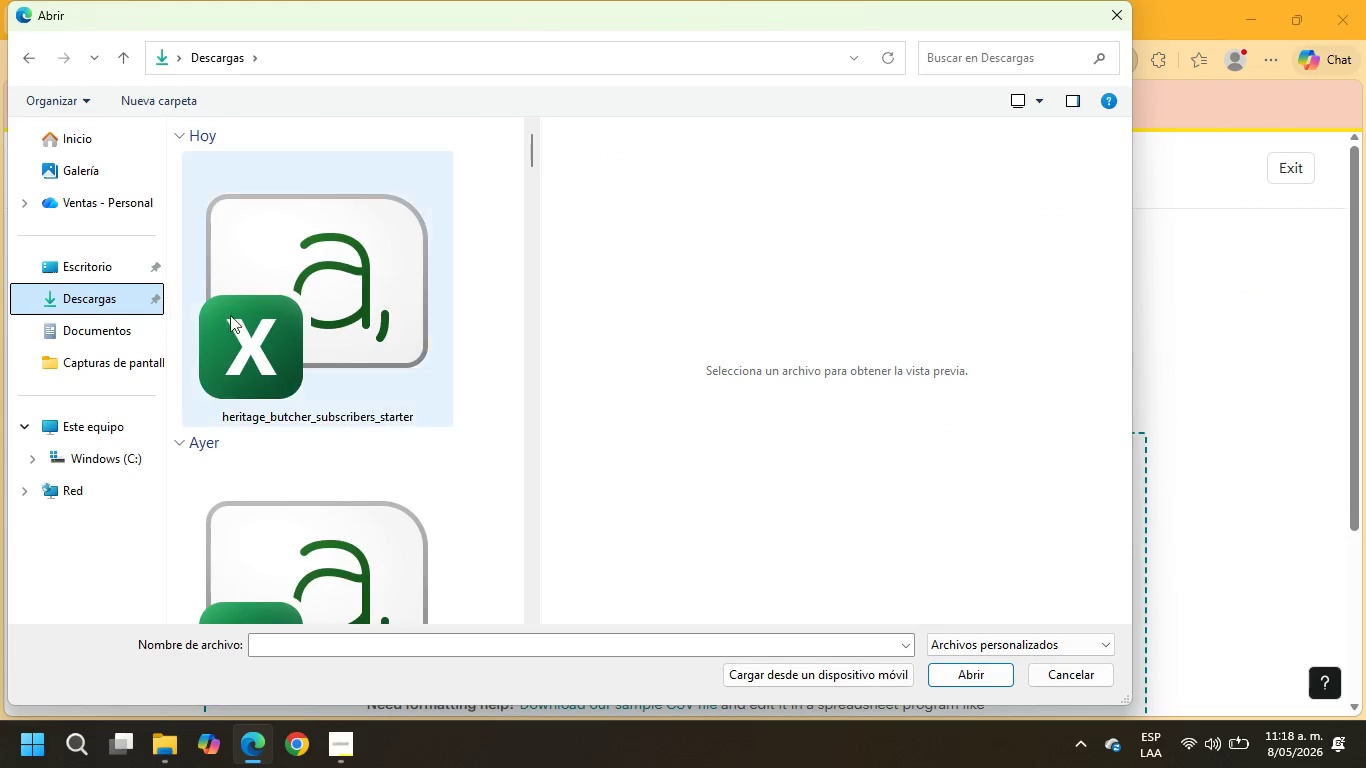 
left_click([256, 291])
 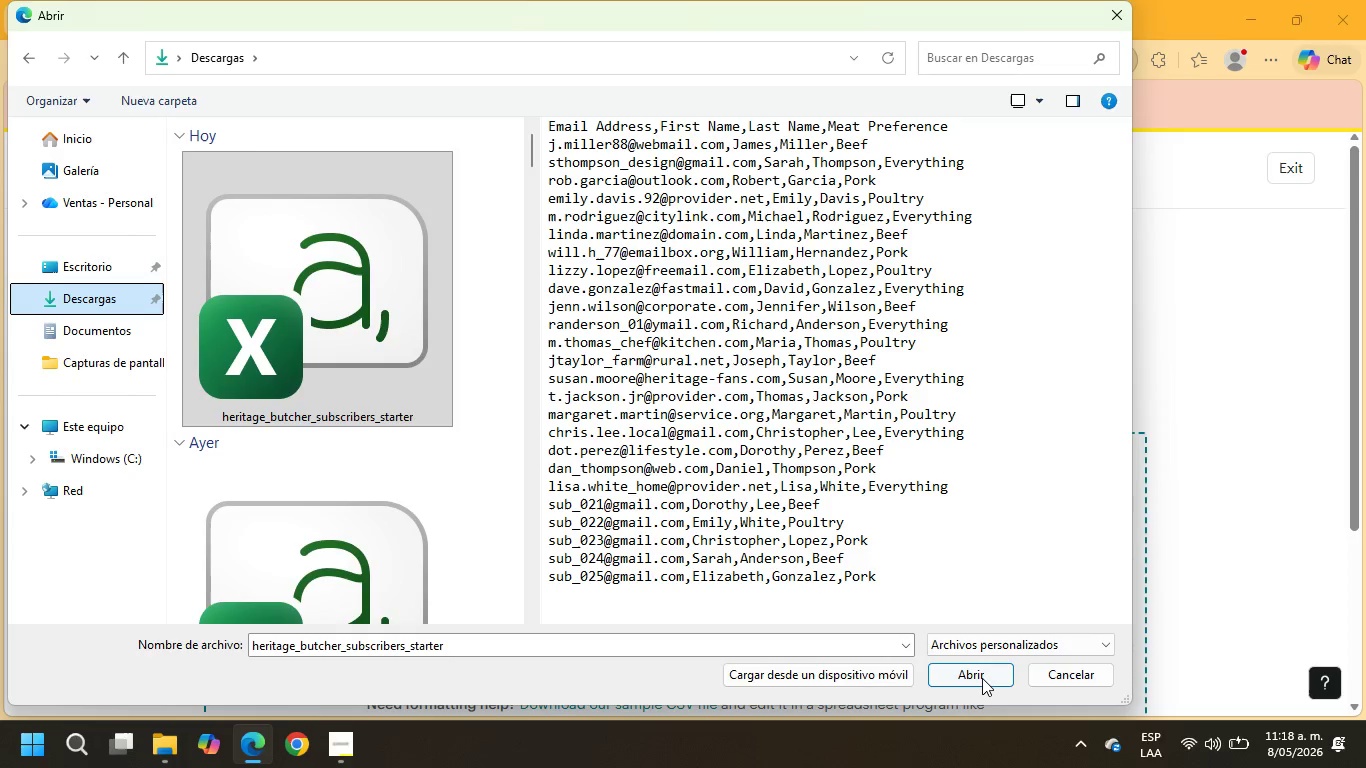 
left_click([981, 669])
 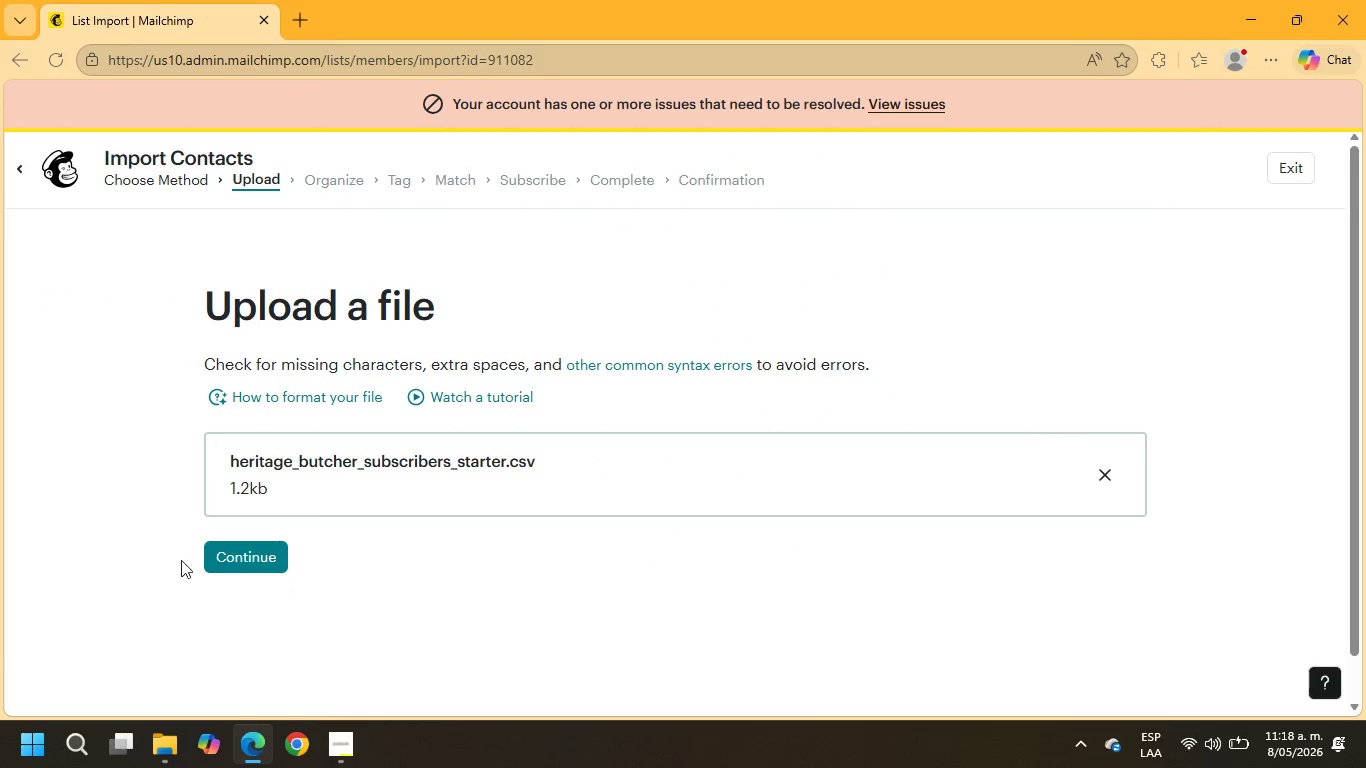 
left_click([213, 549])
 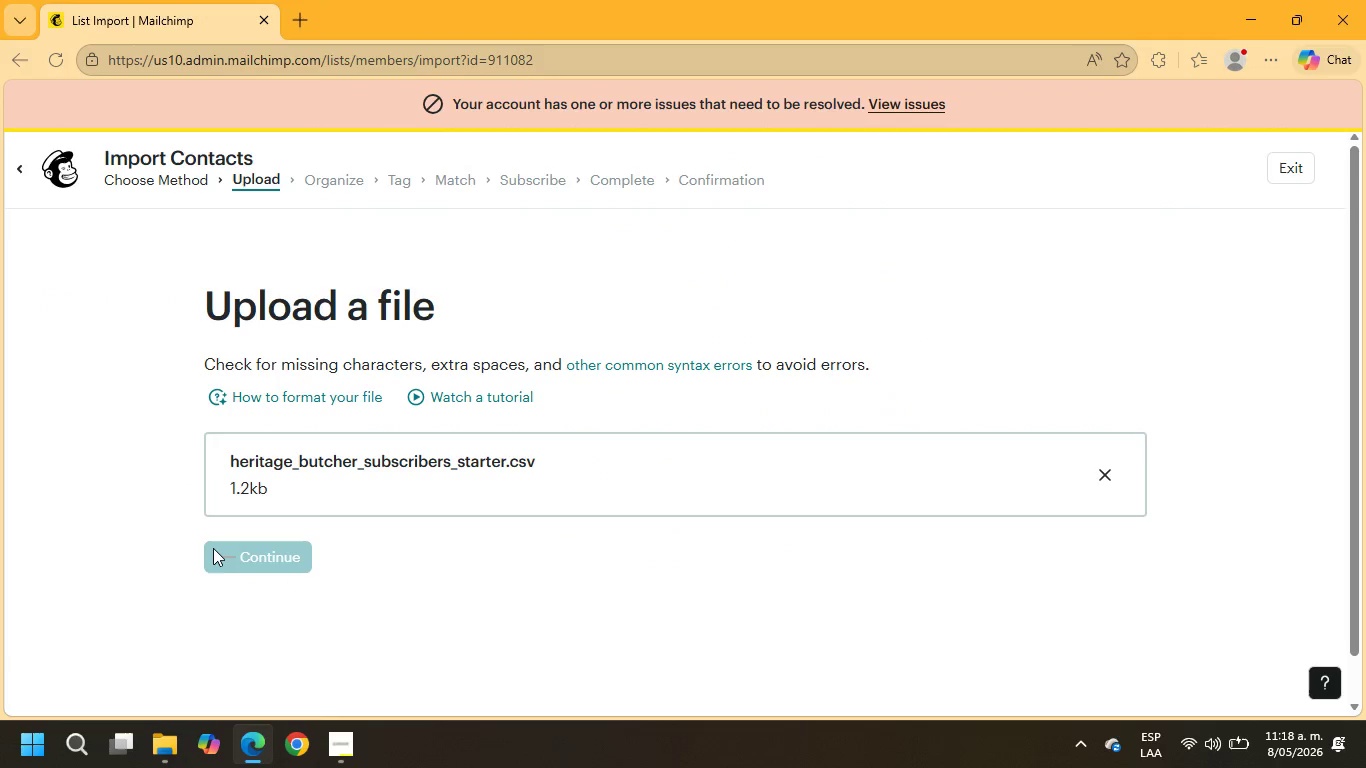 
wait(8.69)
 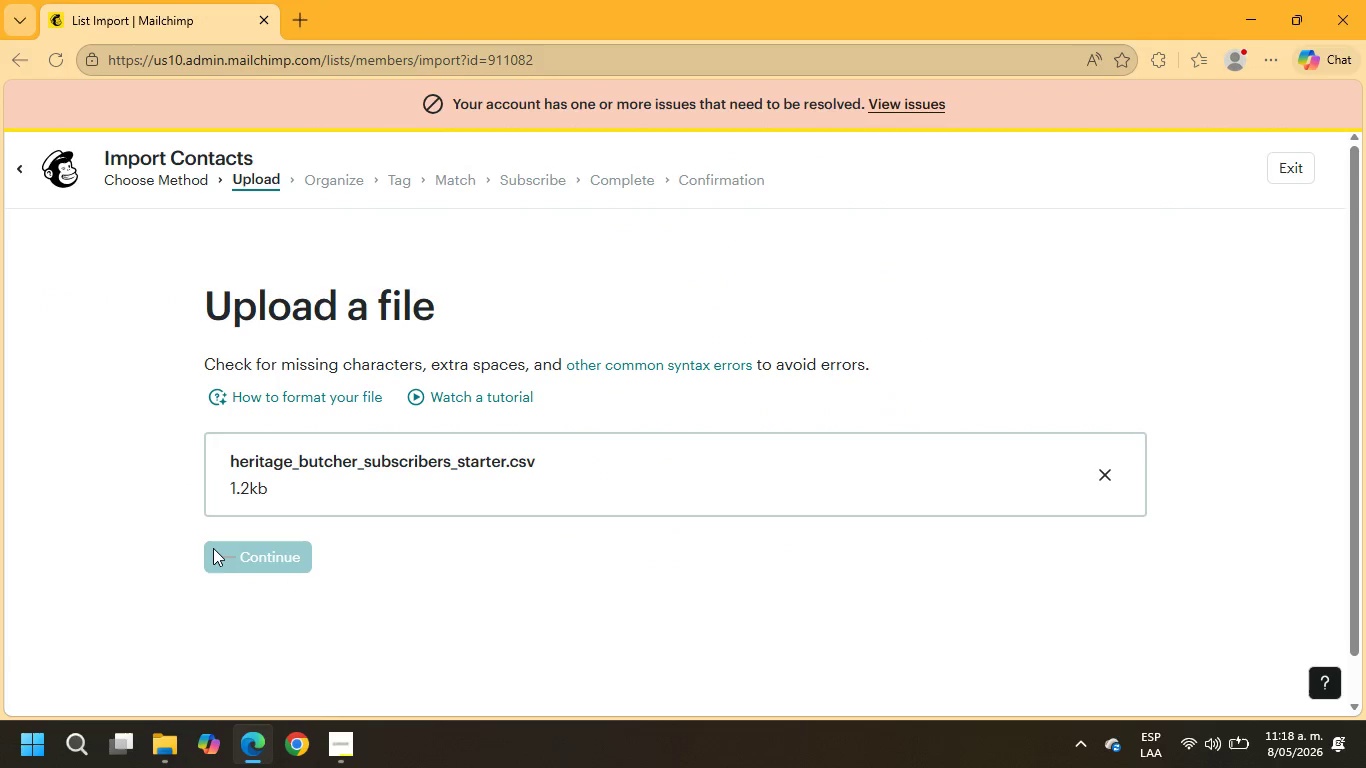 
left_click([215, 593])
 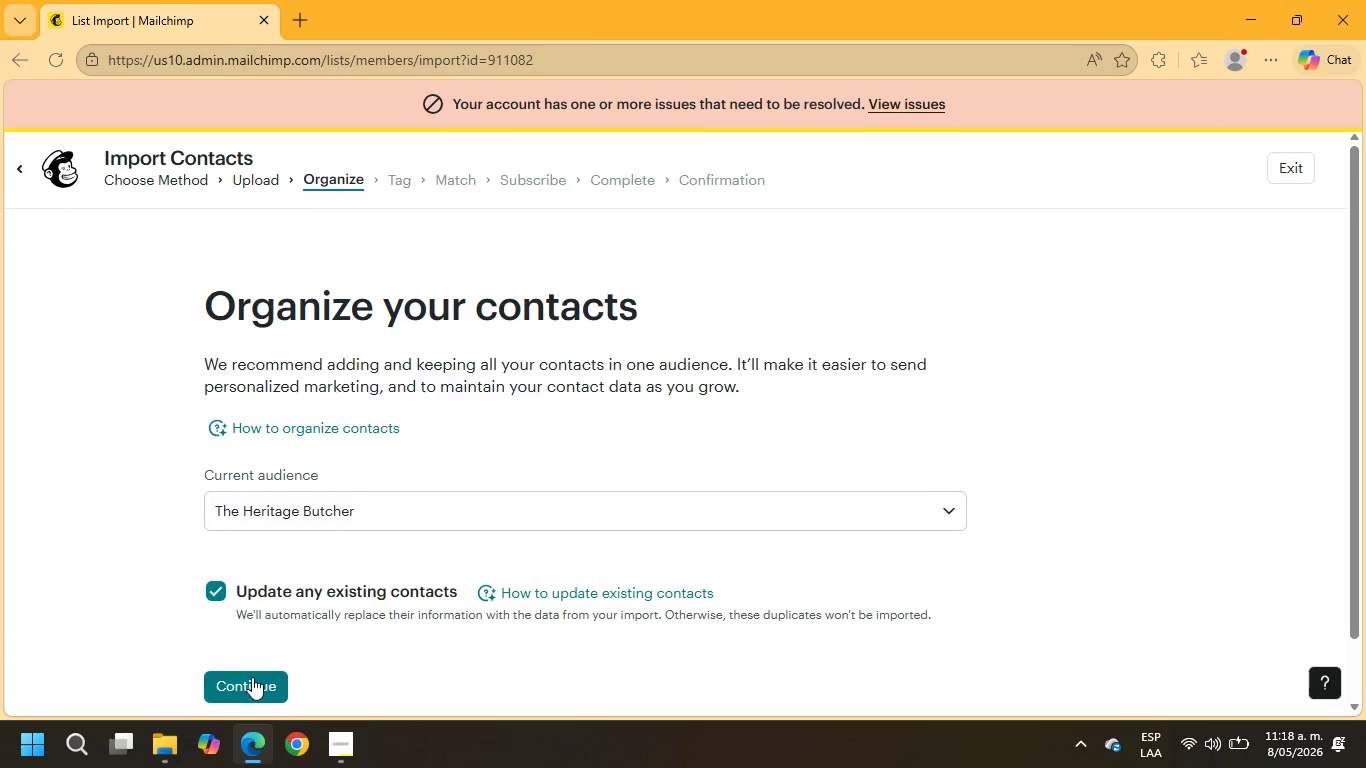 
left_click([253, 679])
 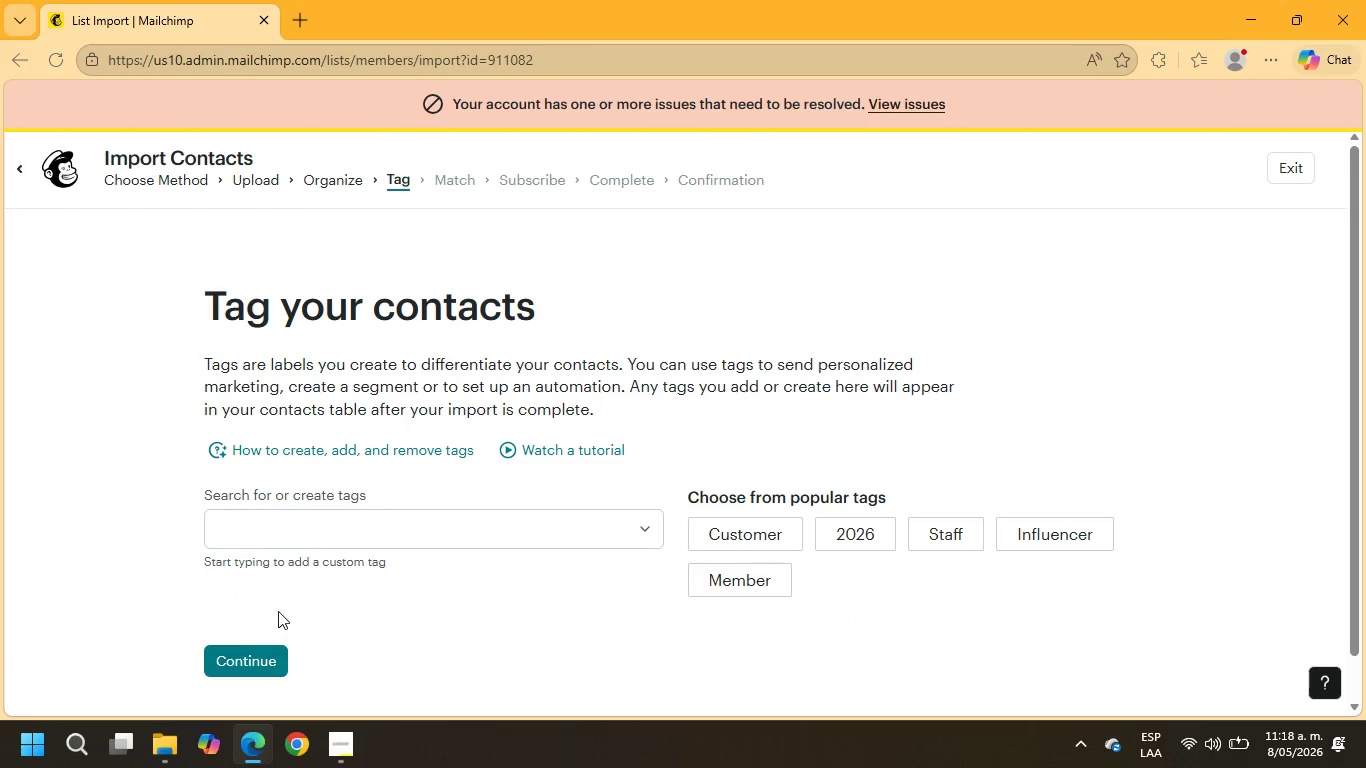 
scroll: coordinate [362, 552], scroll_direction: down, amount: 1.0
 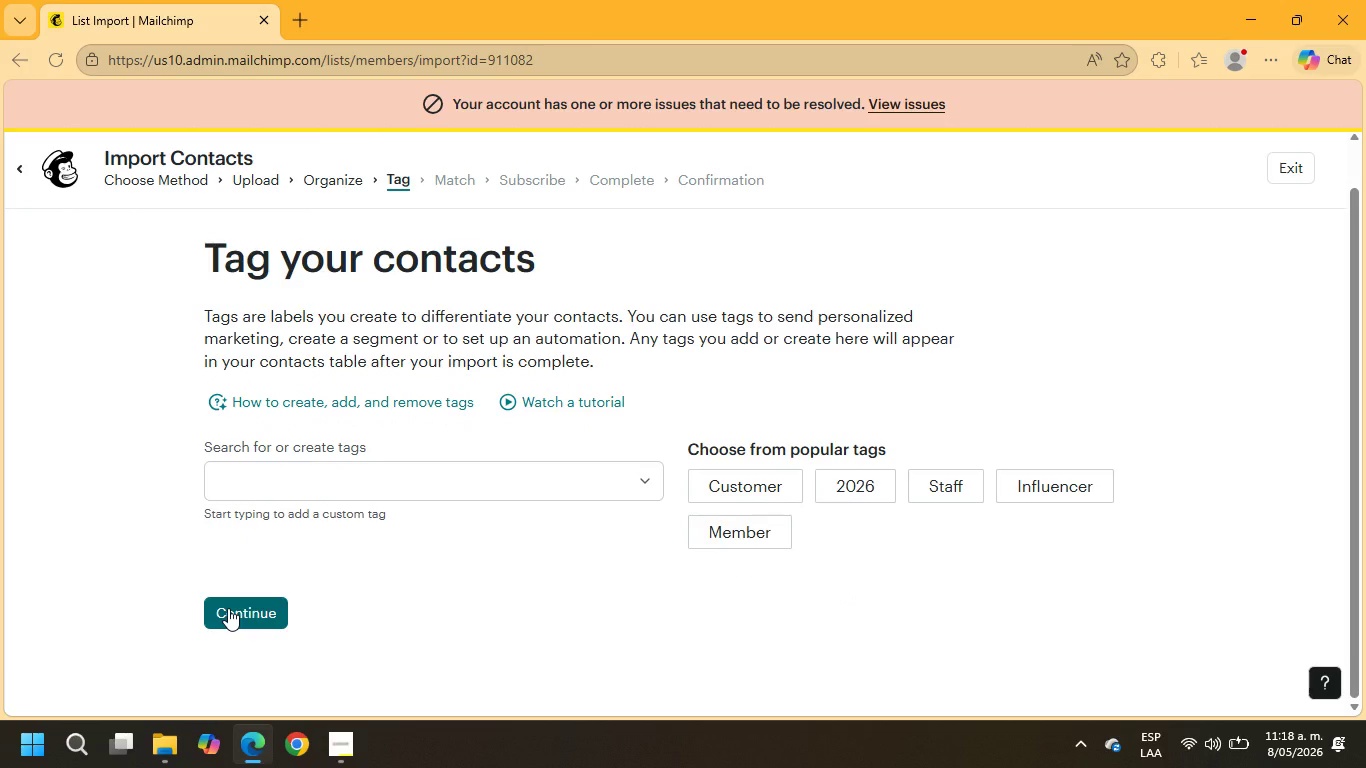 
left_click([228, 608])
 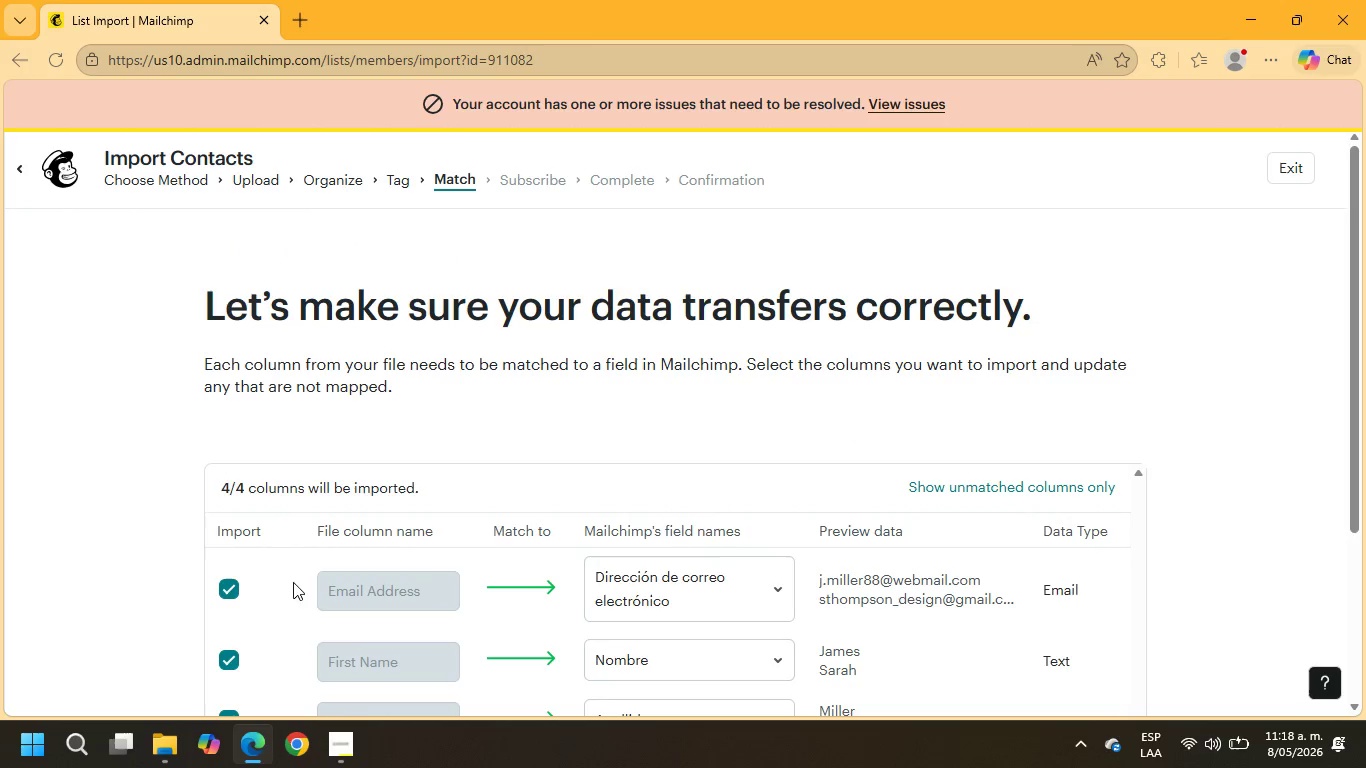 
scroll: coordinate [561, 480], scroll_direction: down, amount: 4.0
 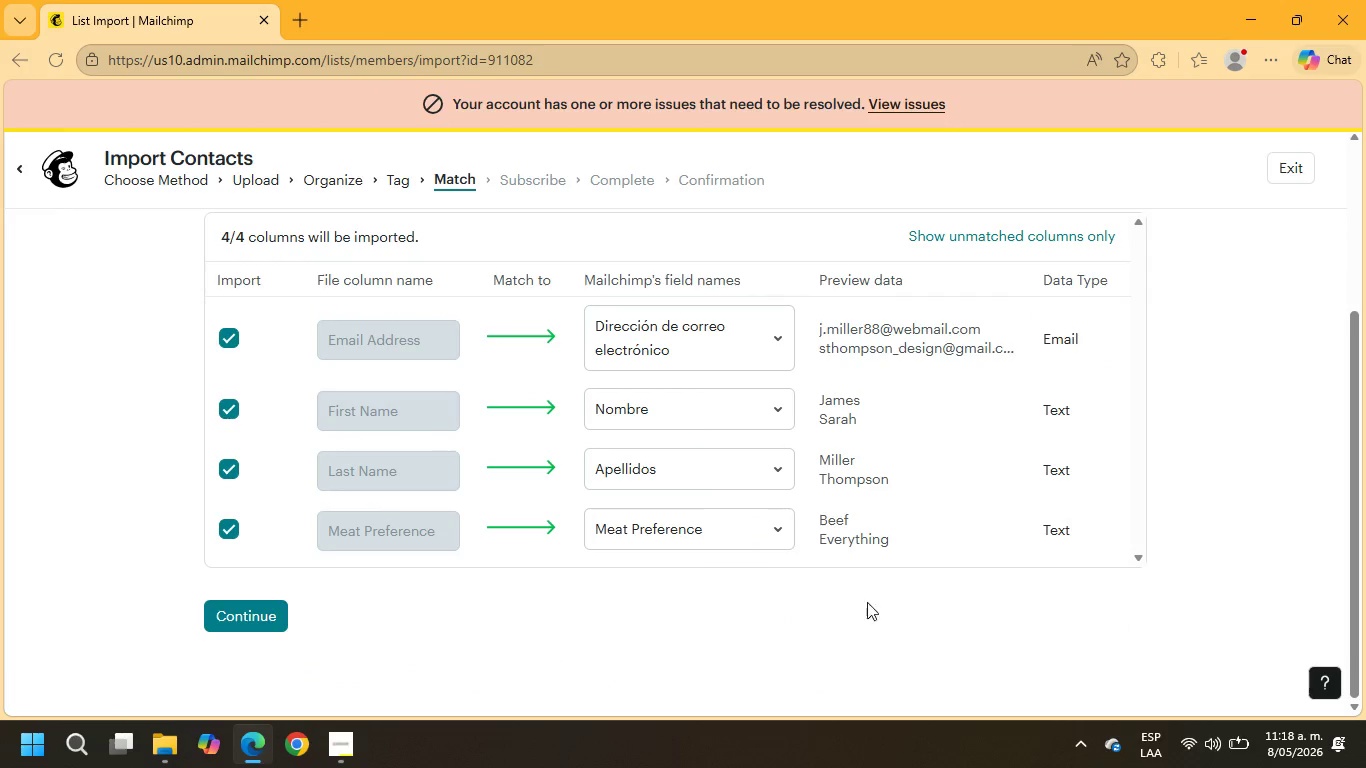 
left_click([240, 625])
 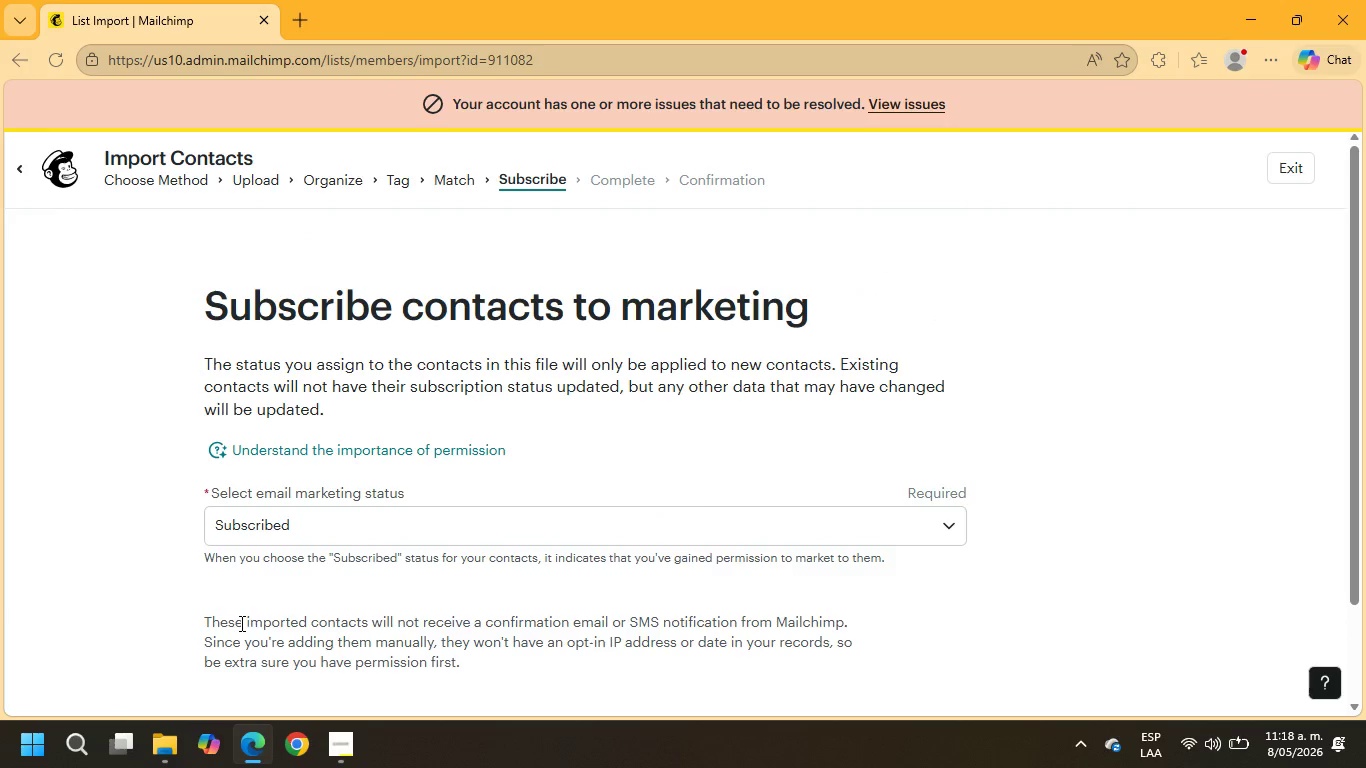 
scroll: coordinate [372, 680], scroll_direction: down, amount: 5.0
 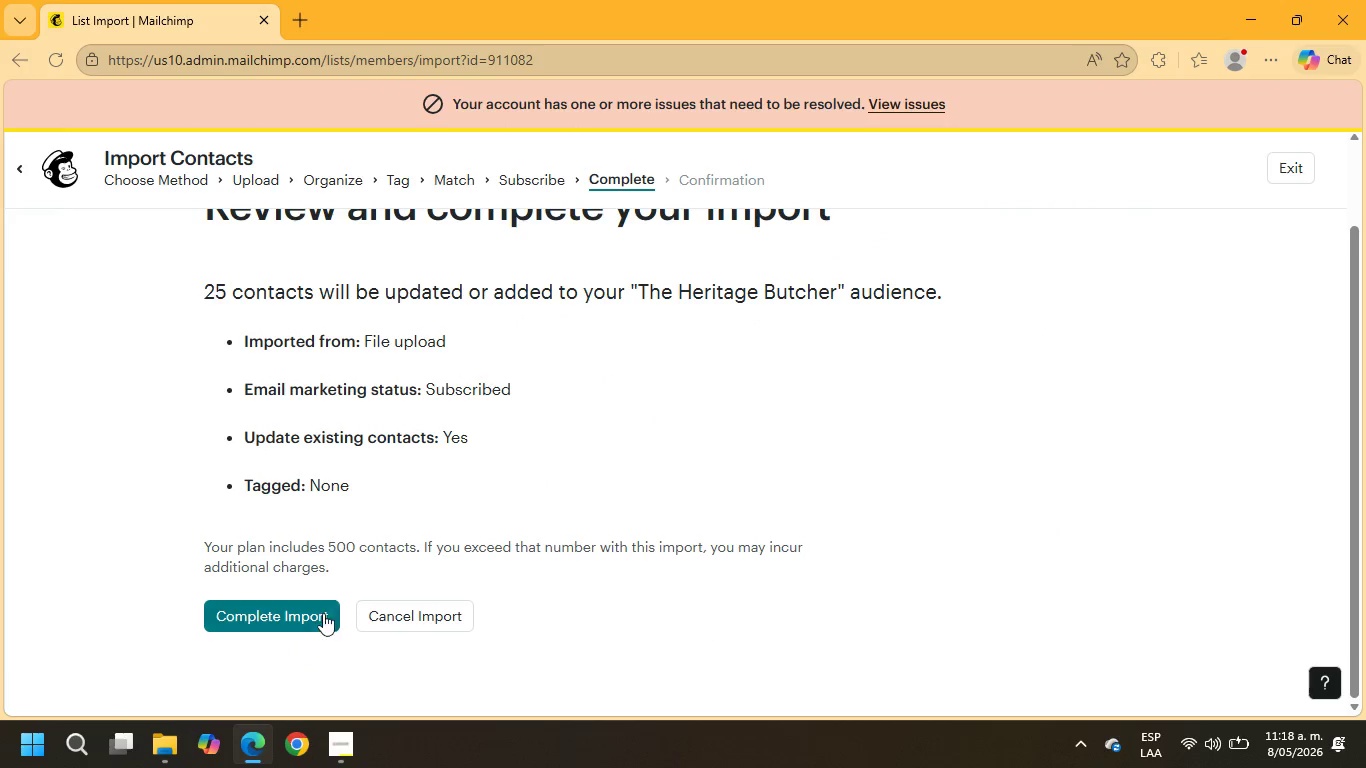 
left_click([313, 608])
 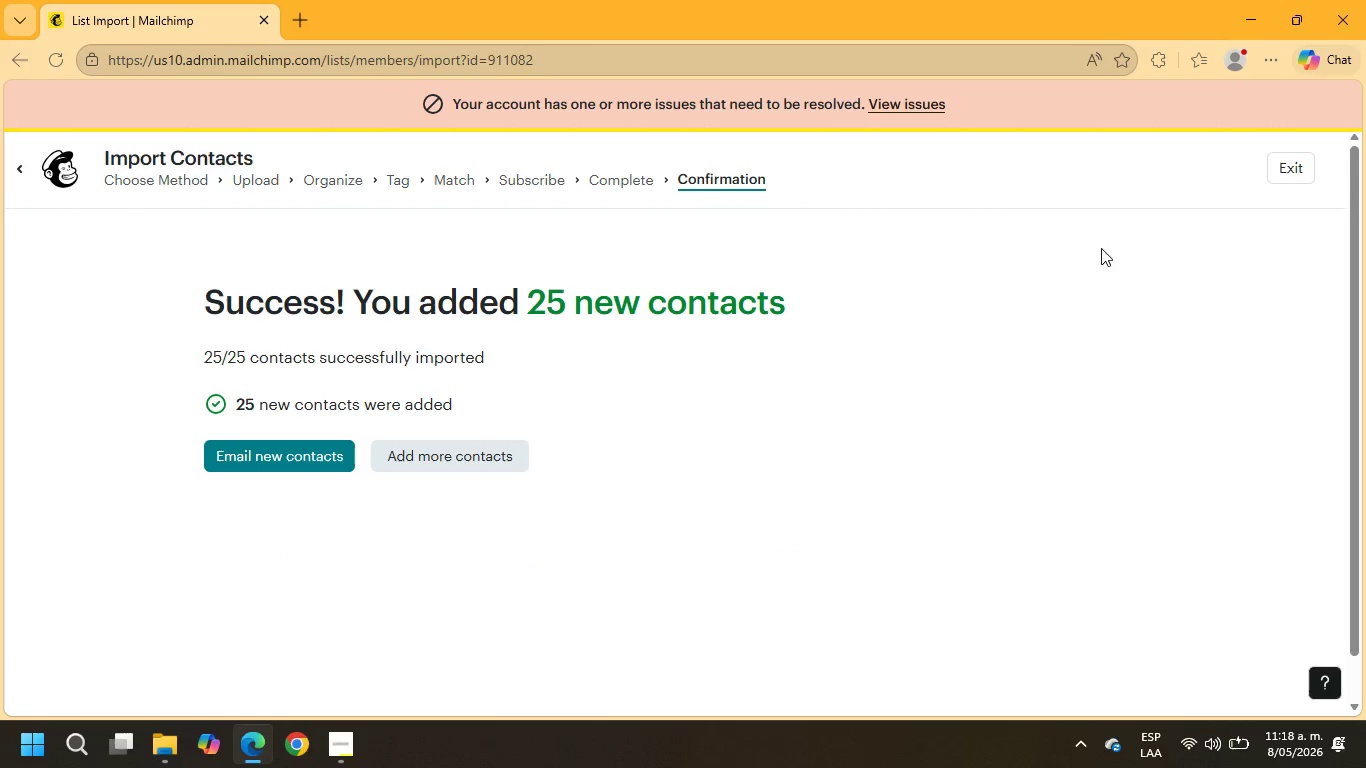 
wait(12.31)
 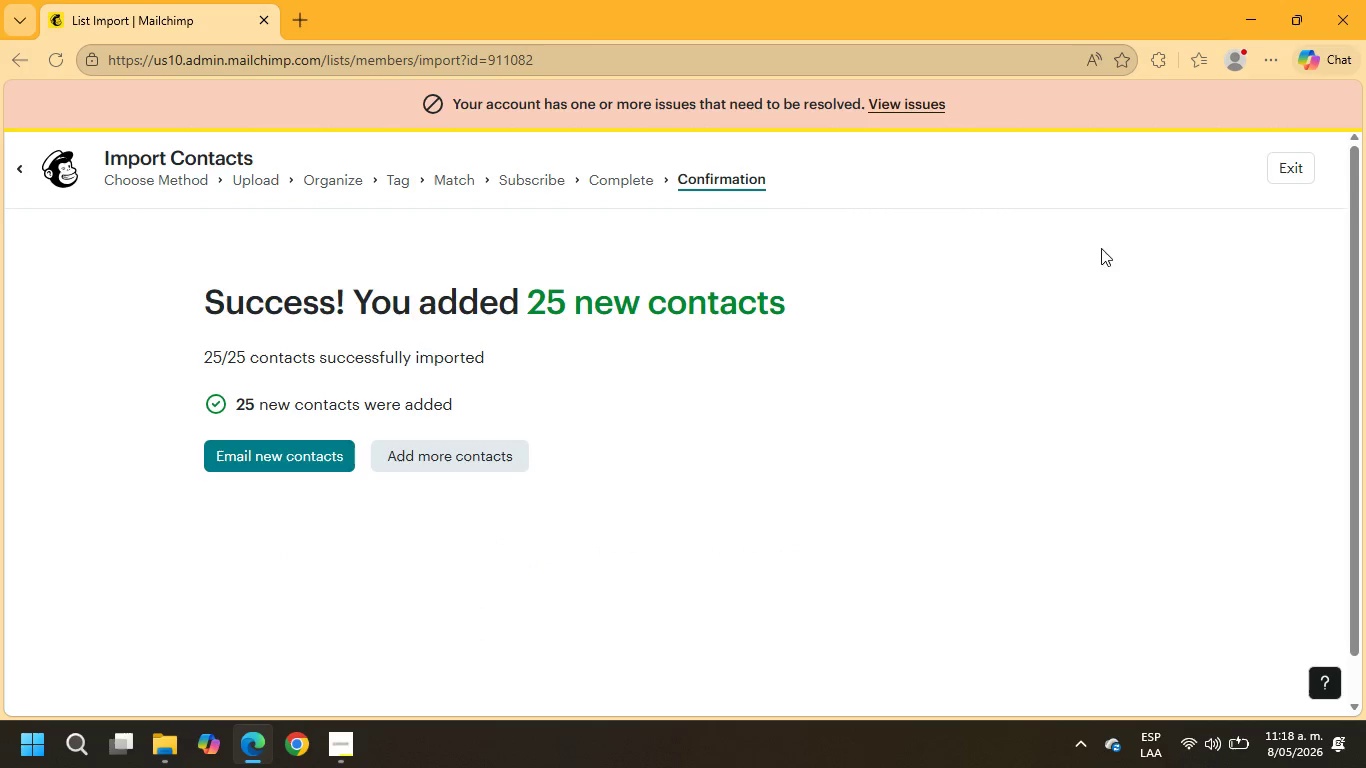 
left_click([1290, 175])
 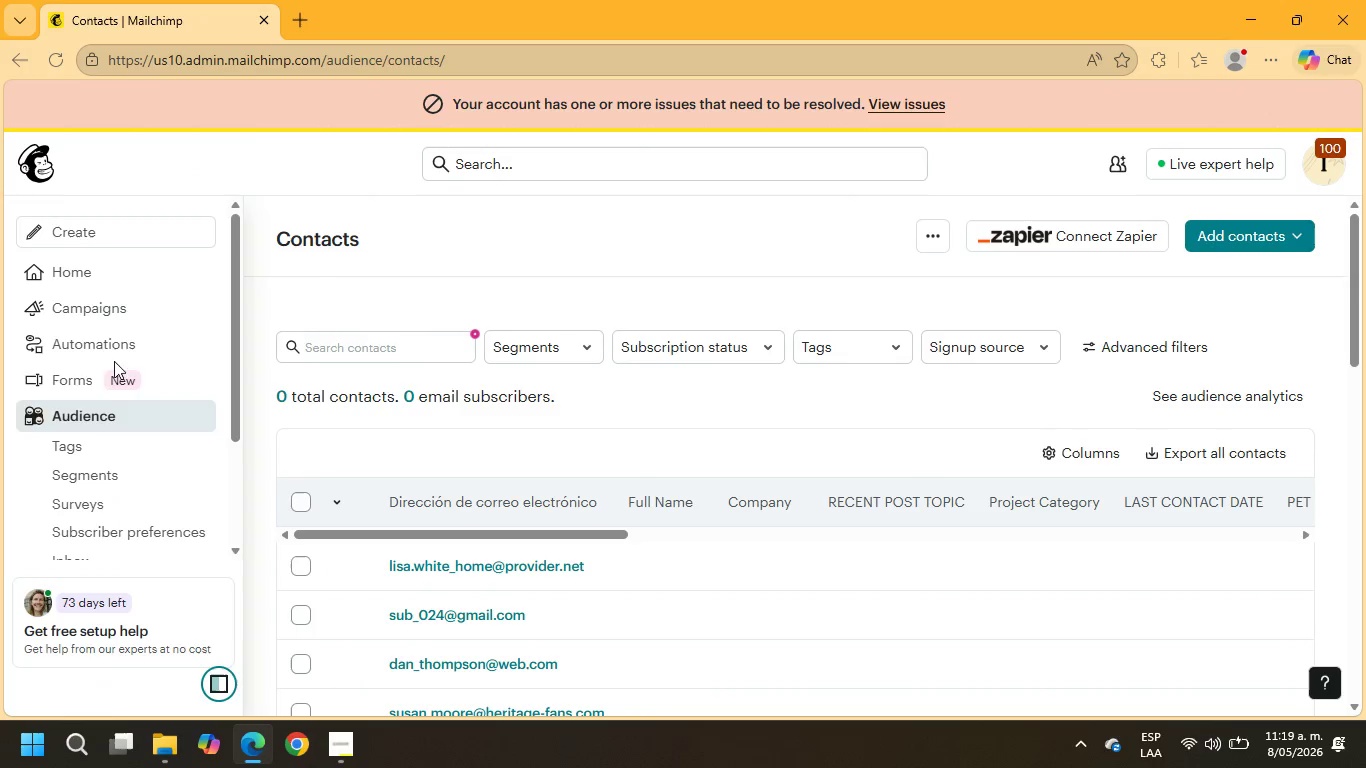 
wait(6.91)
 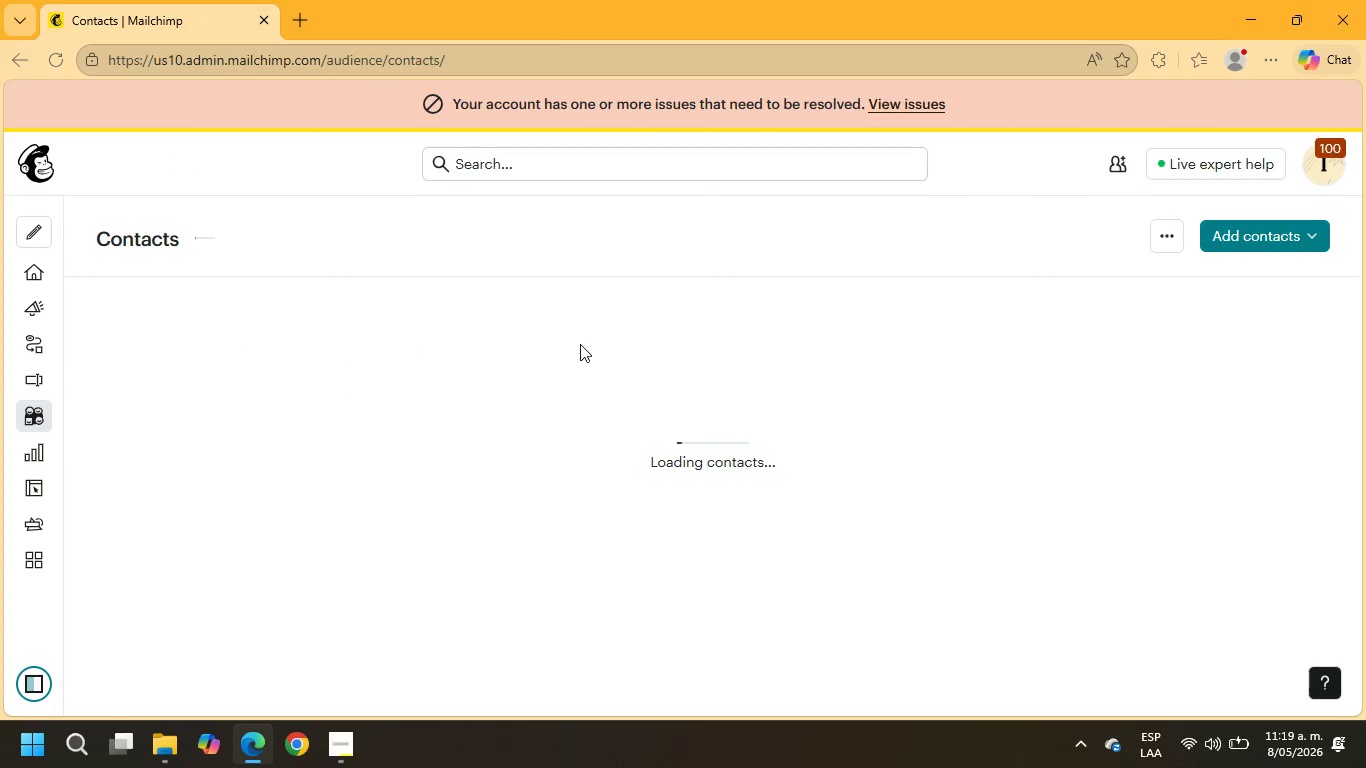 
left_click([1072, 449])
 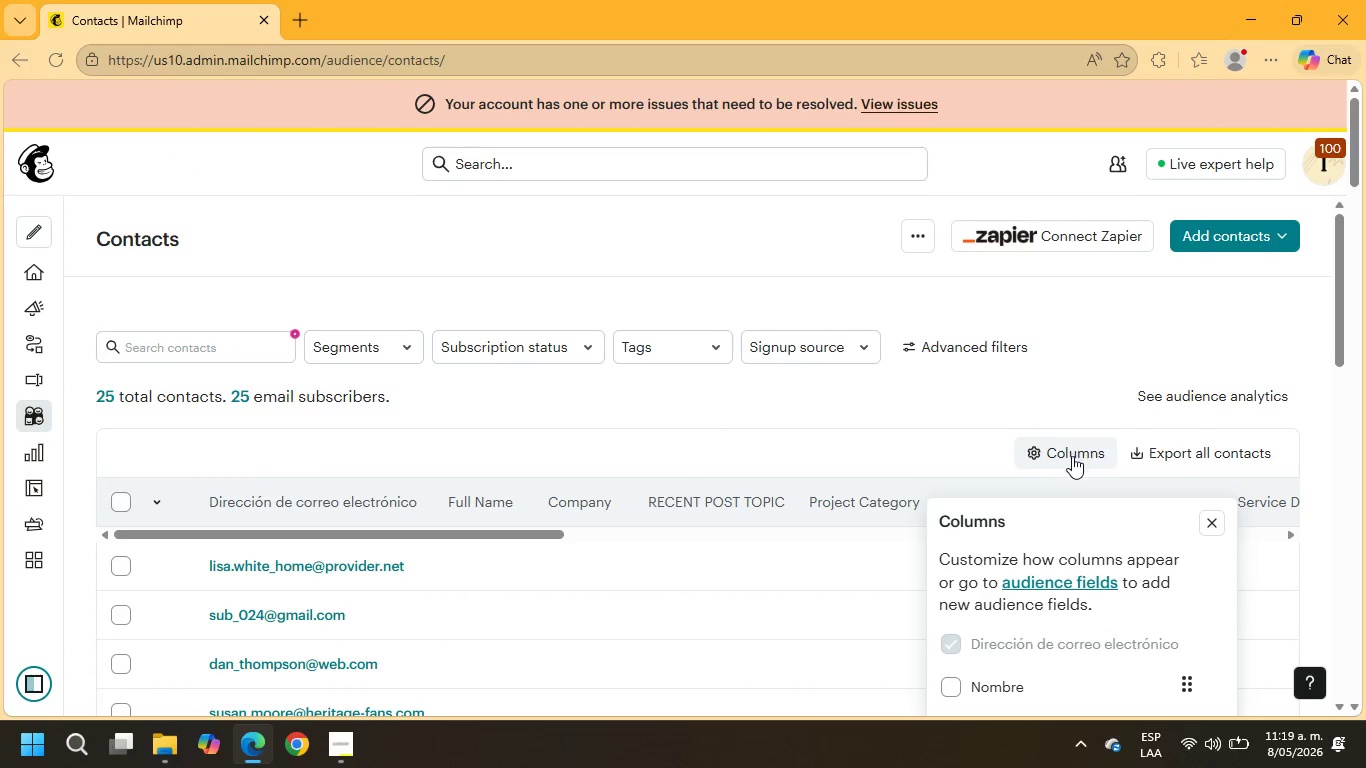 
scroll: coordinate [1077, 515], scroll_direction: down, amount: 34.0
 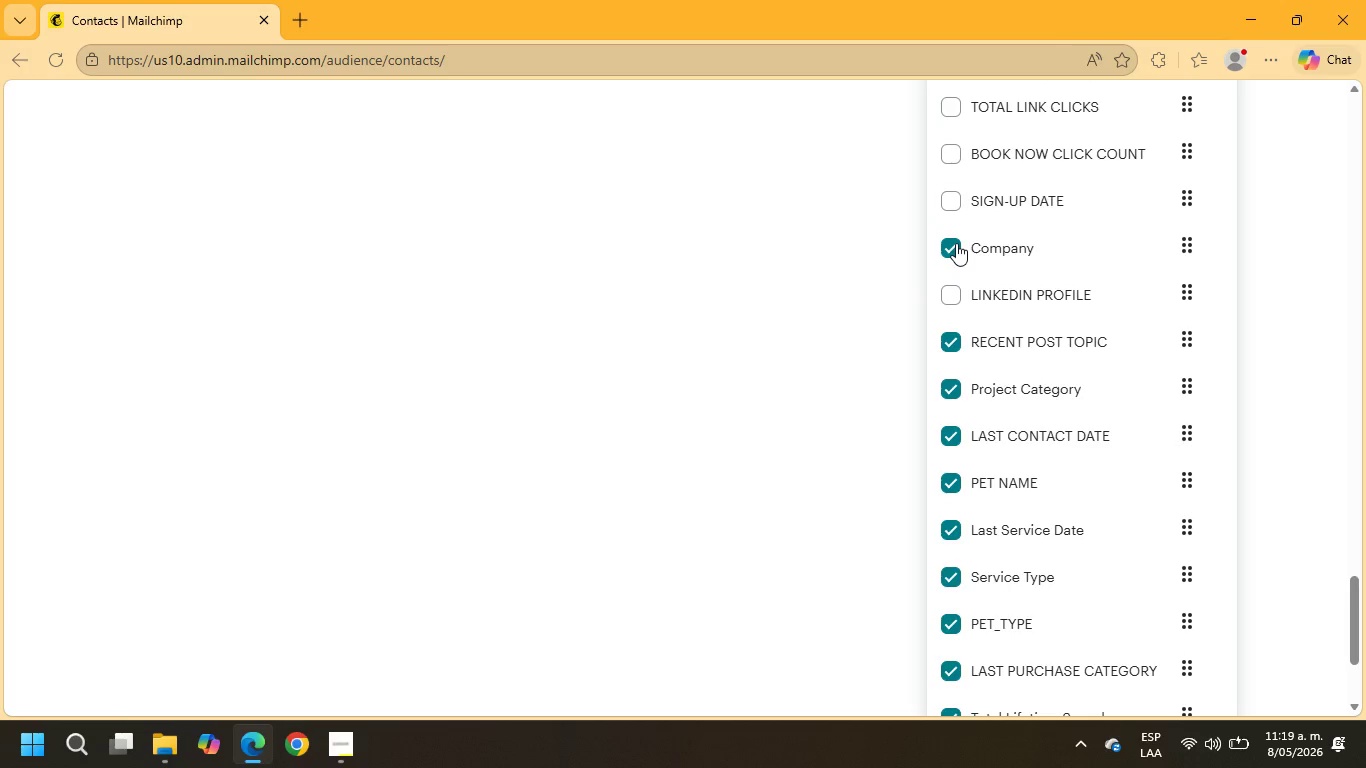 
left_click([965, 342])
 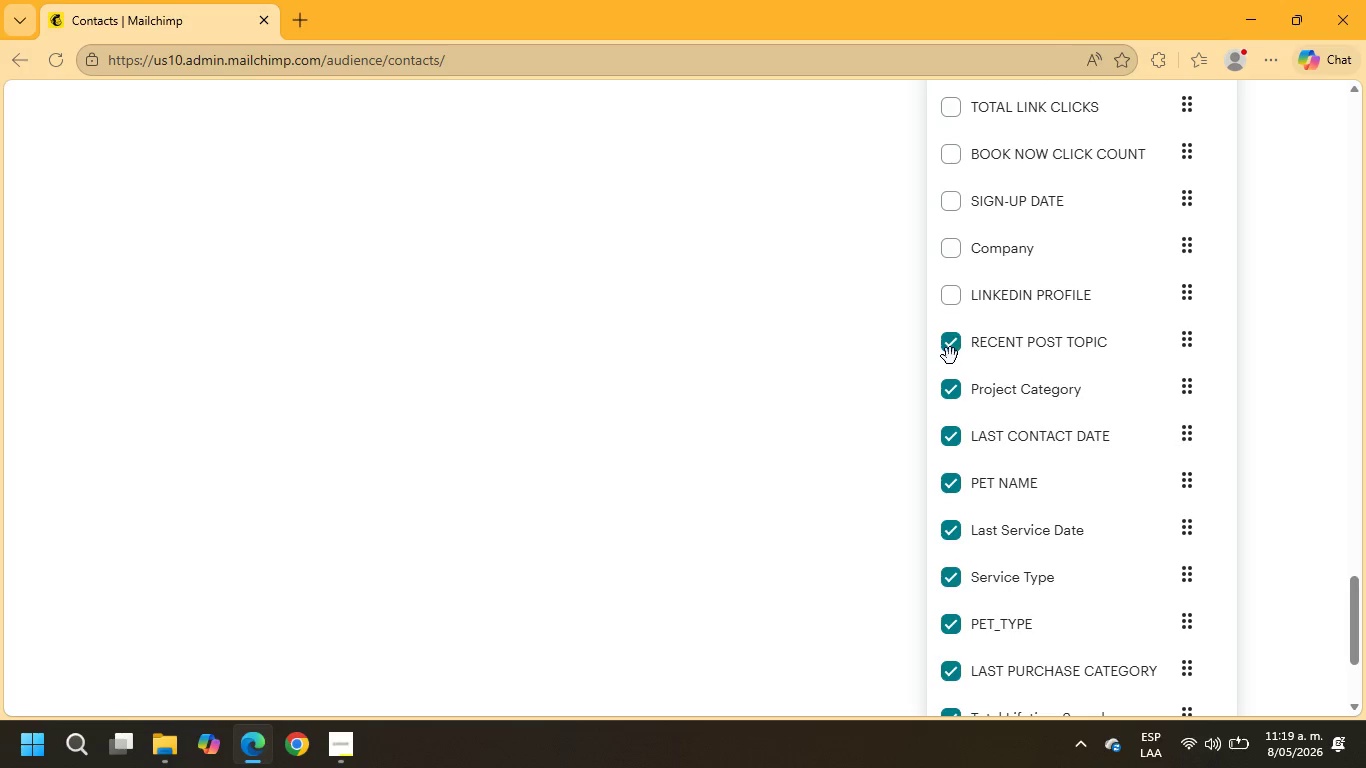 
left_click([946, 349])
 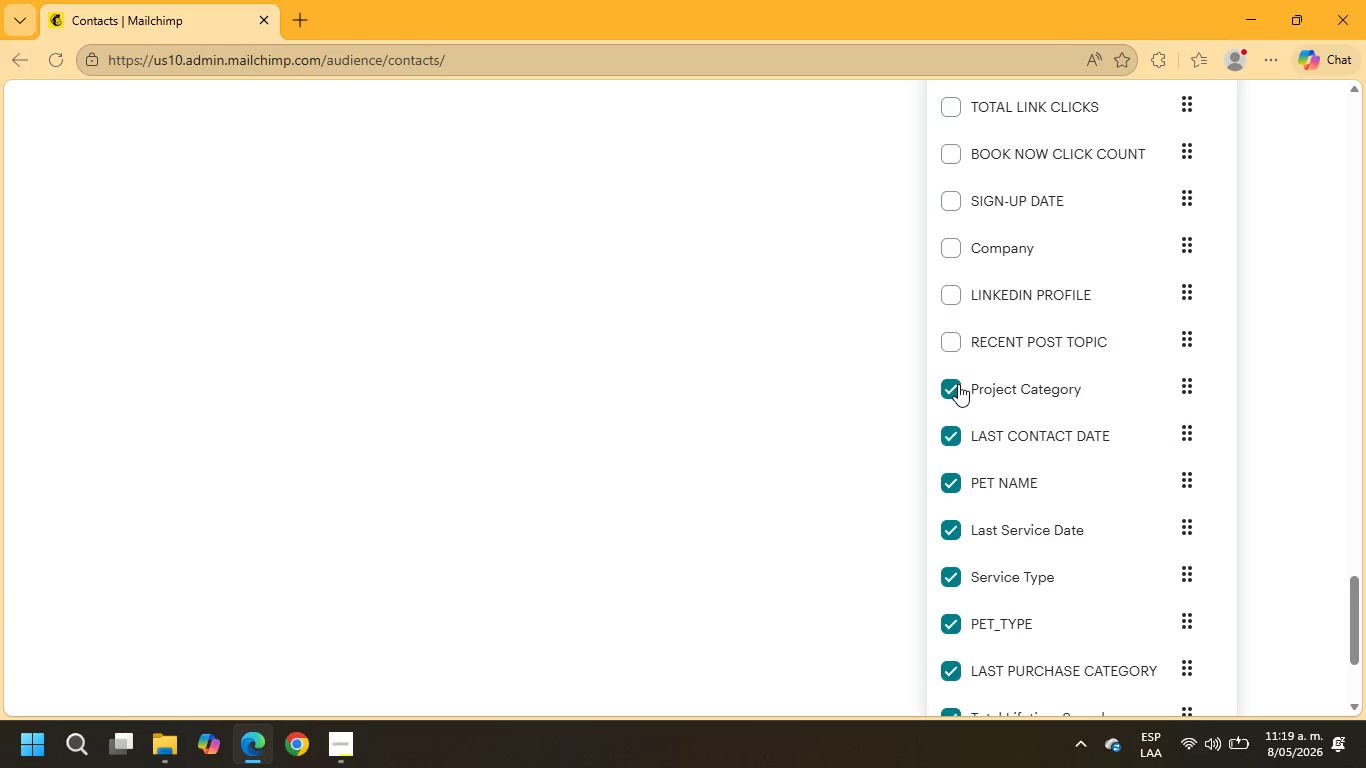 
left_click([958, 387])
 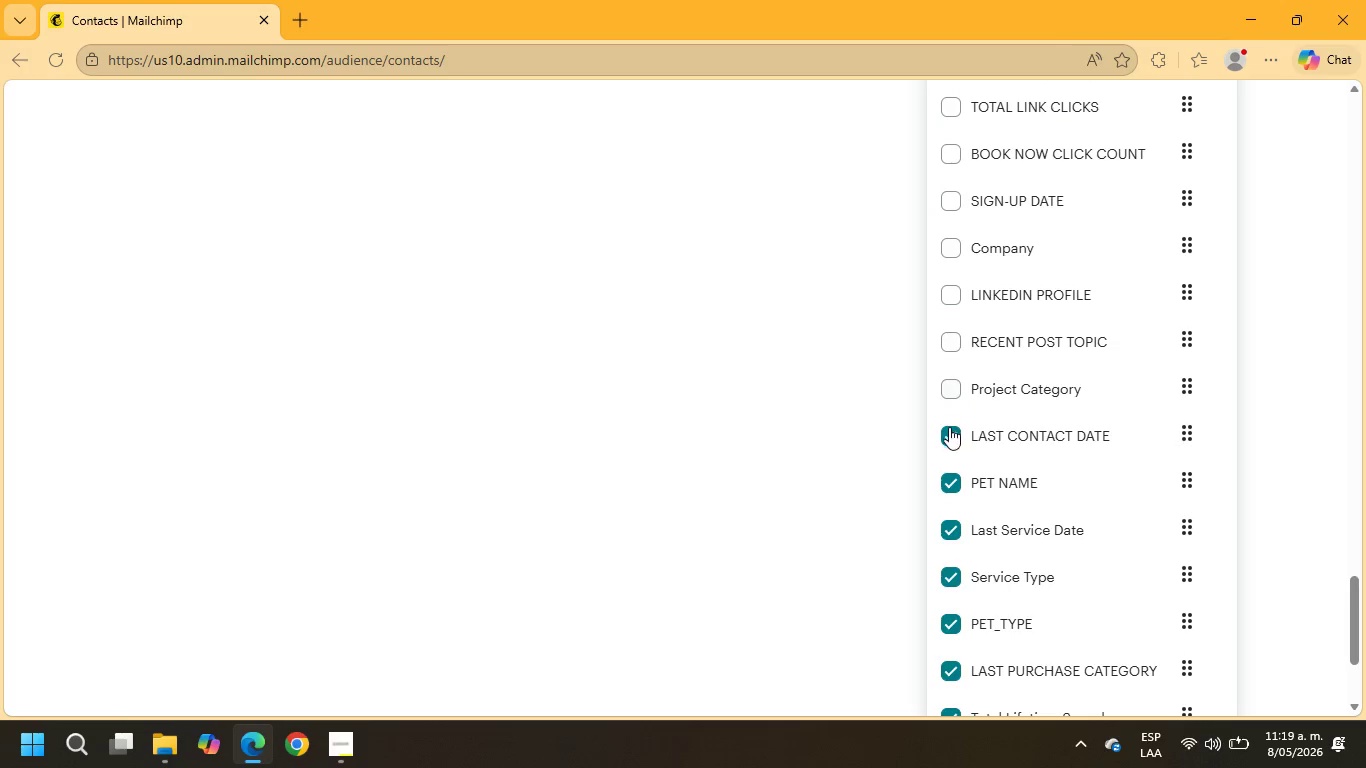 
left_click([954, 432])
 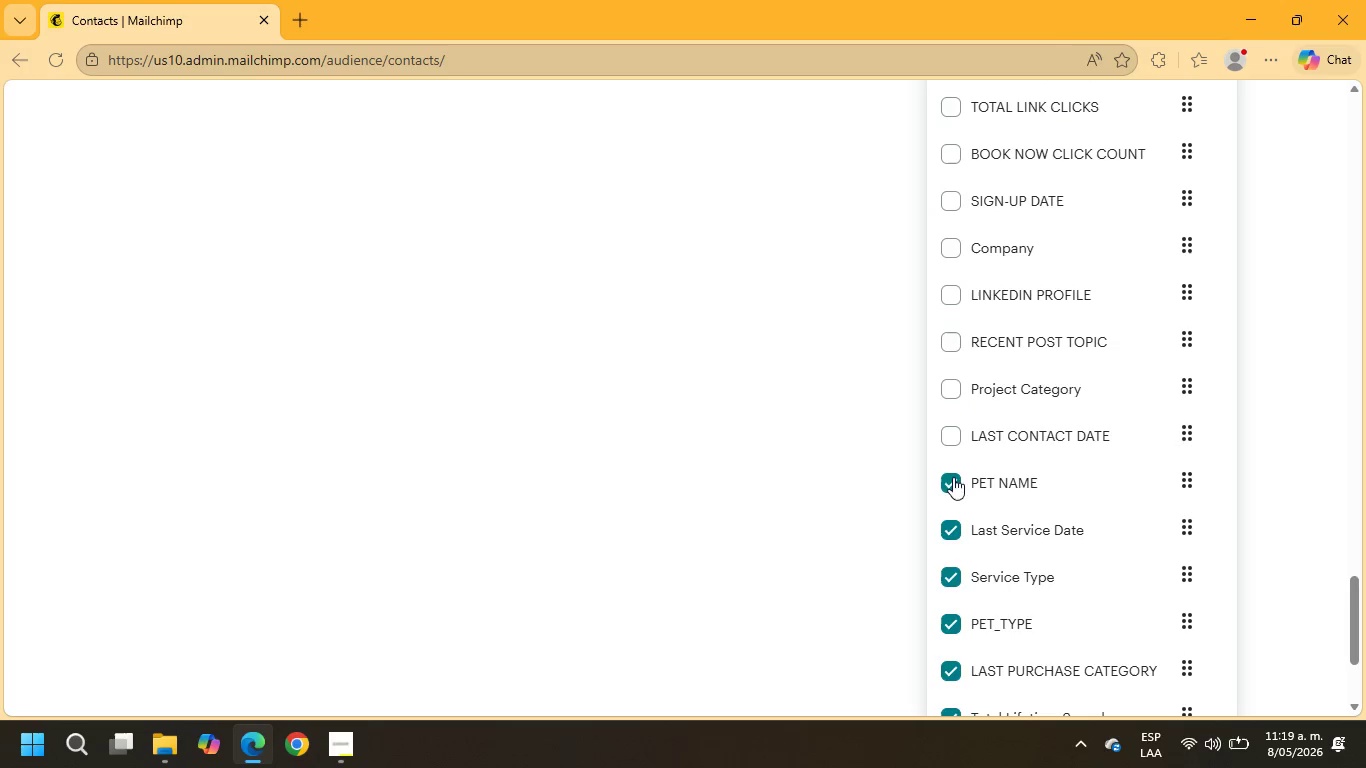 
left_click([952, 485])
 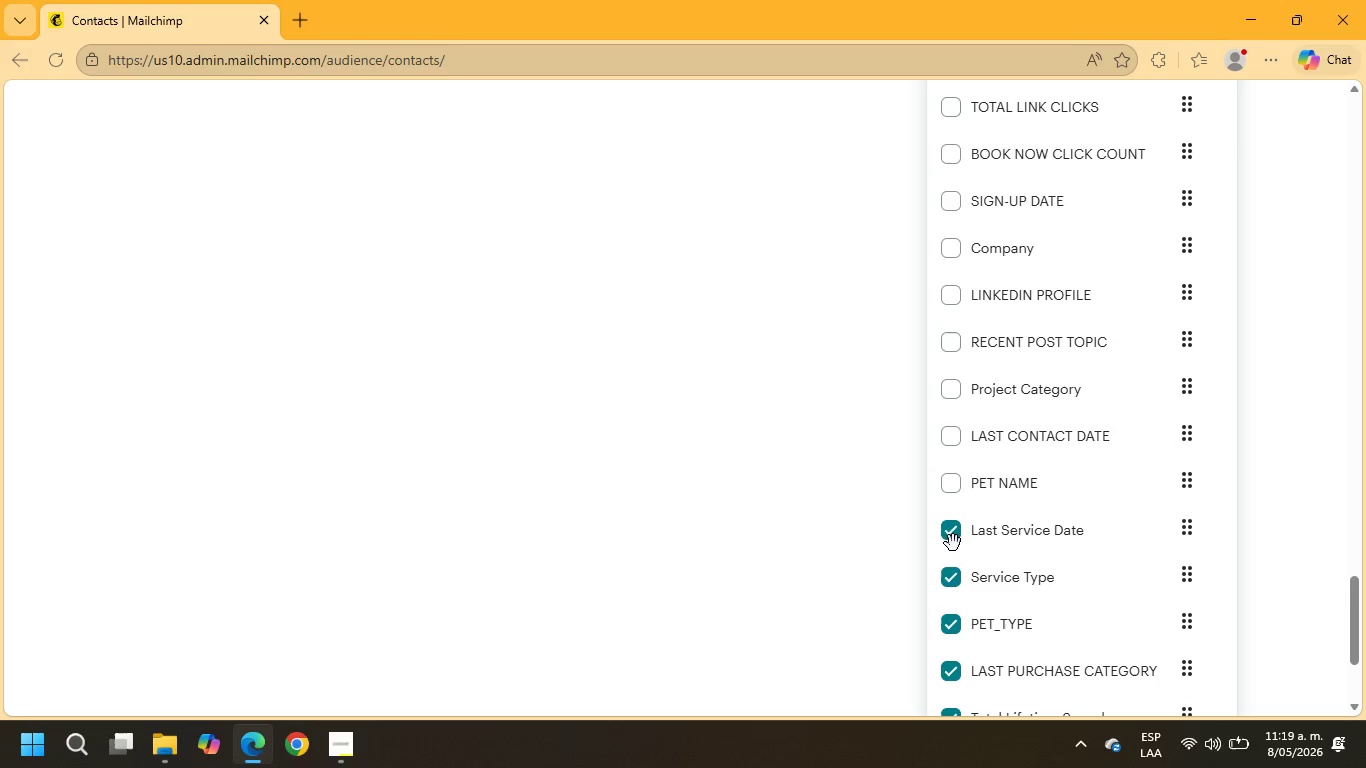 
left_click([954, 540])
 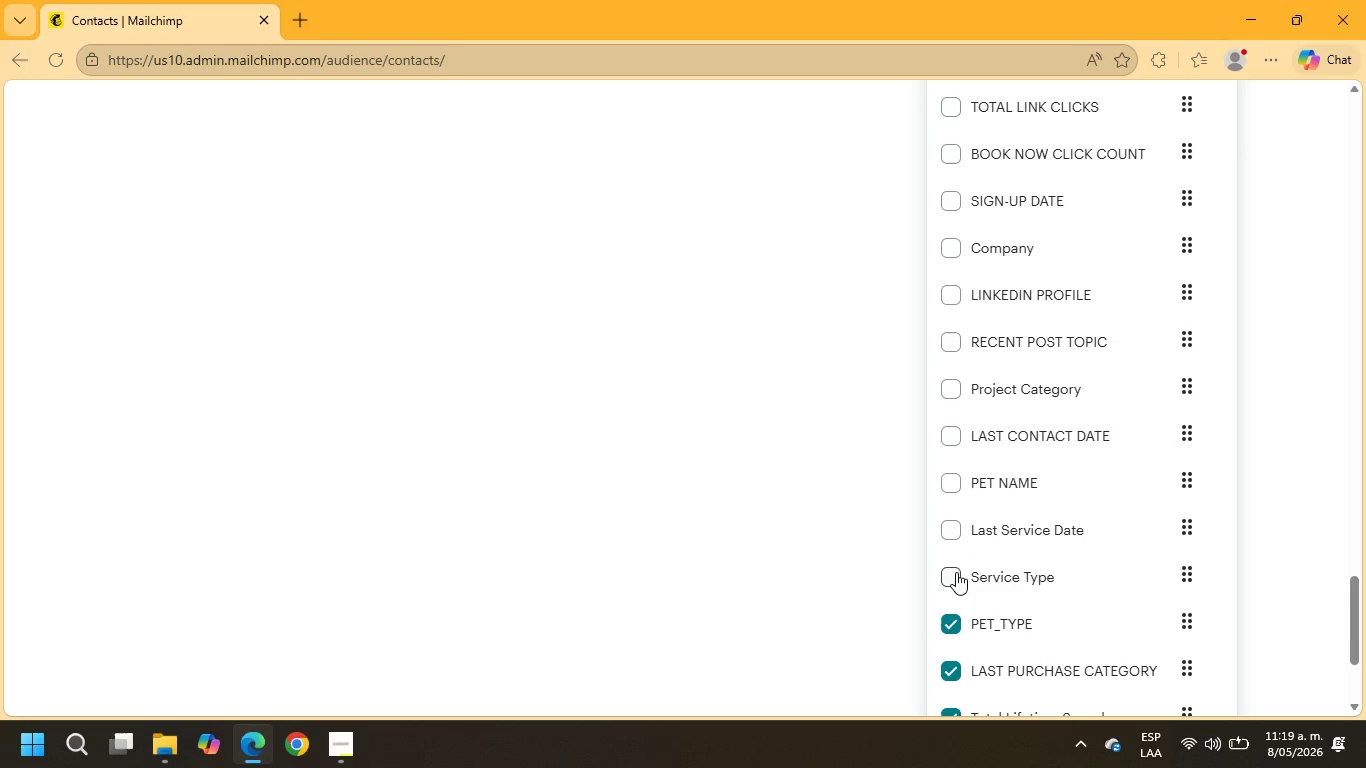 
scroll: coordinate [956, 572], scroll_direction: down, amount: 1.0
 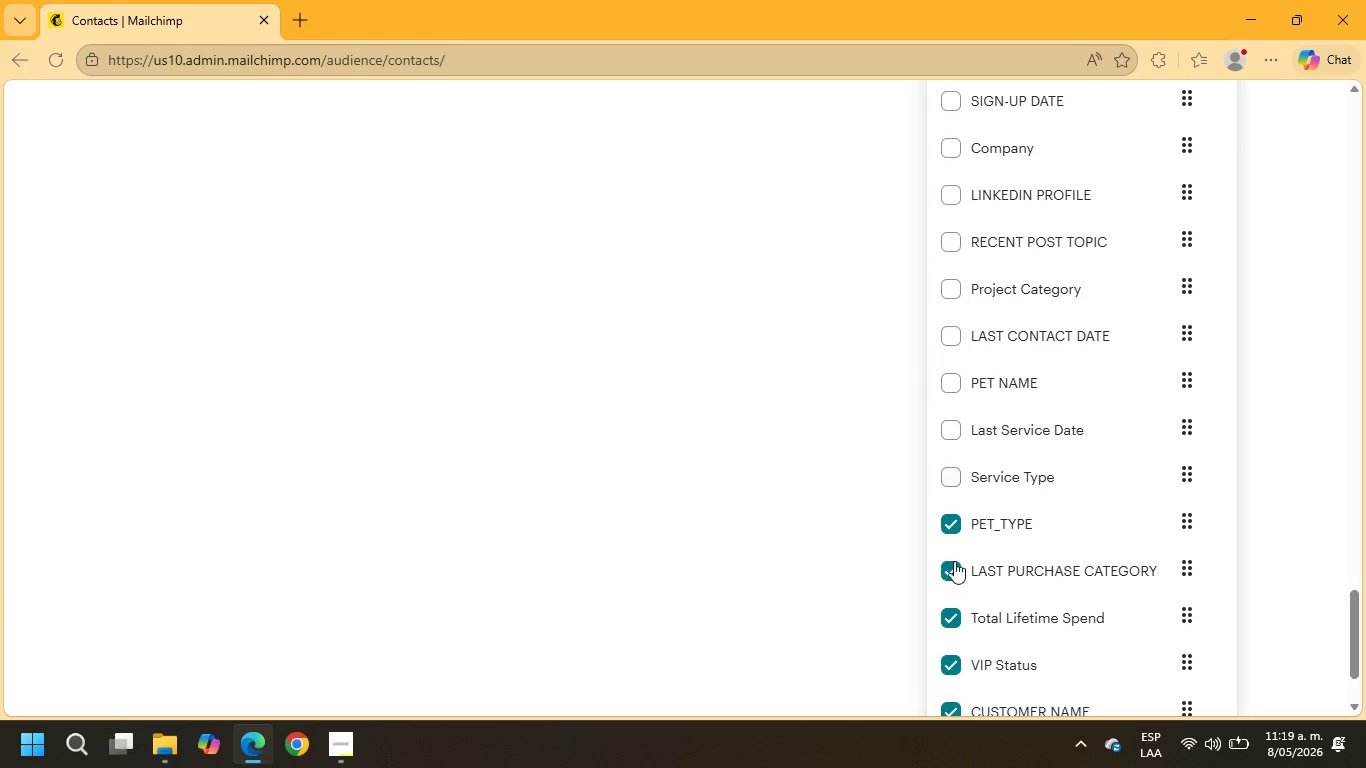 
scroll: coordinate [966, 452], scroll_direction: up, amount: 33.0
 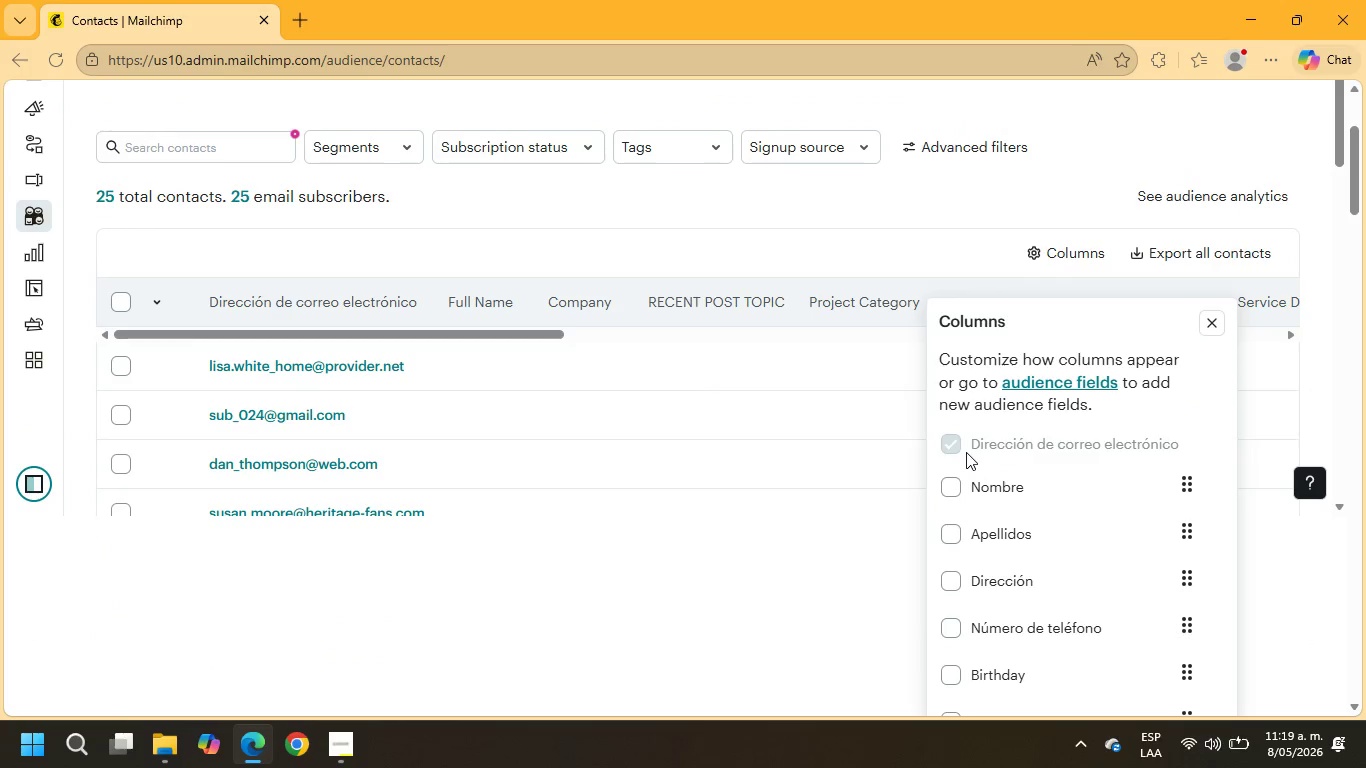 
scroll: coordinate [966, 452], scroll_direction: down, amount: 2.0
 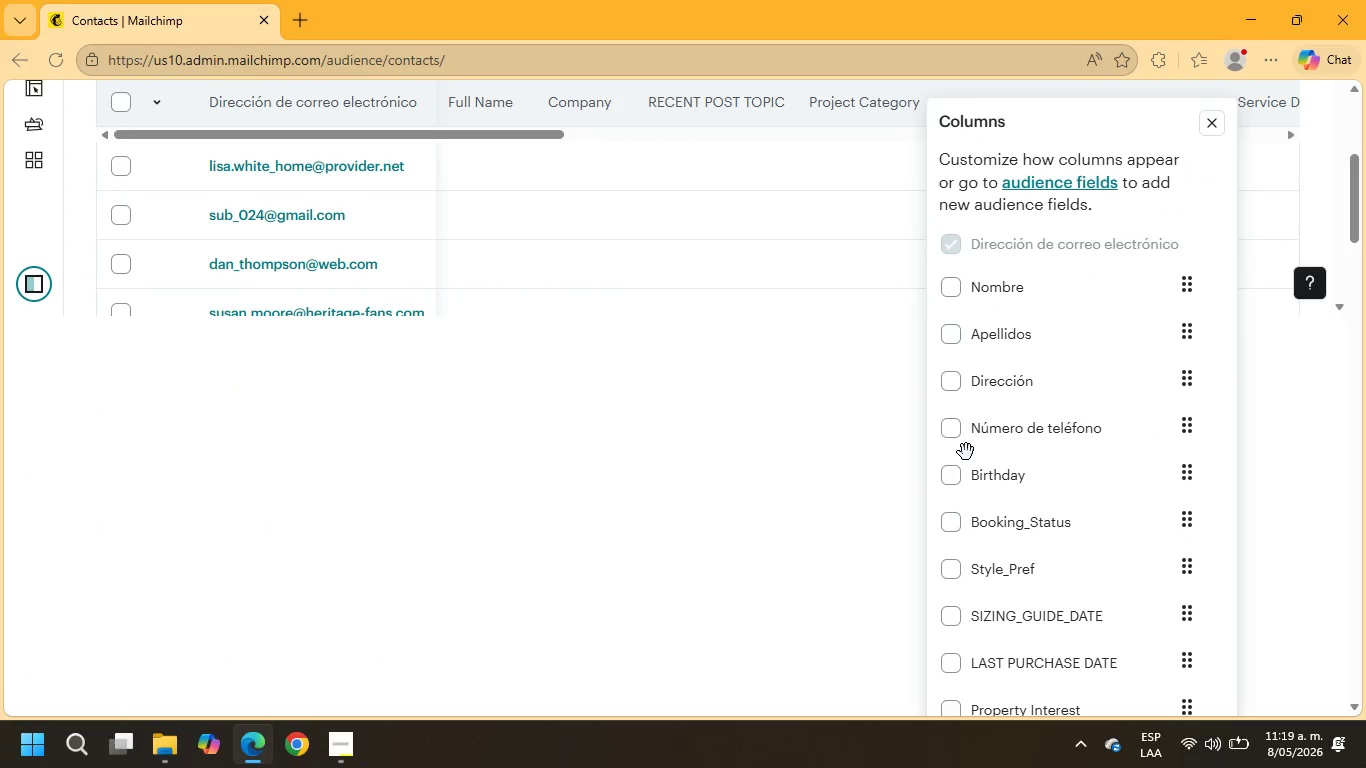 
scroll: coordinate [966, 452], scroll_direction: up, amount: 2.0
 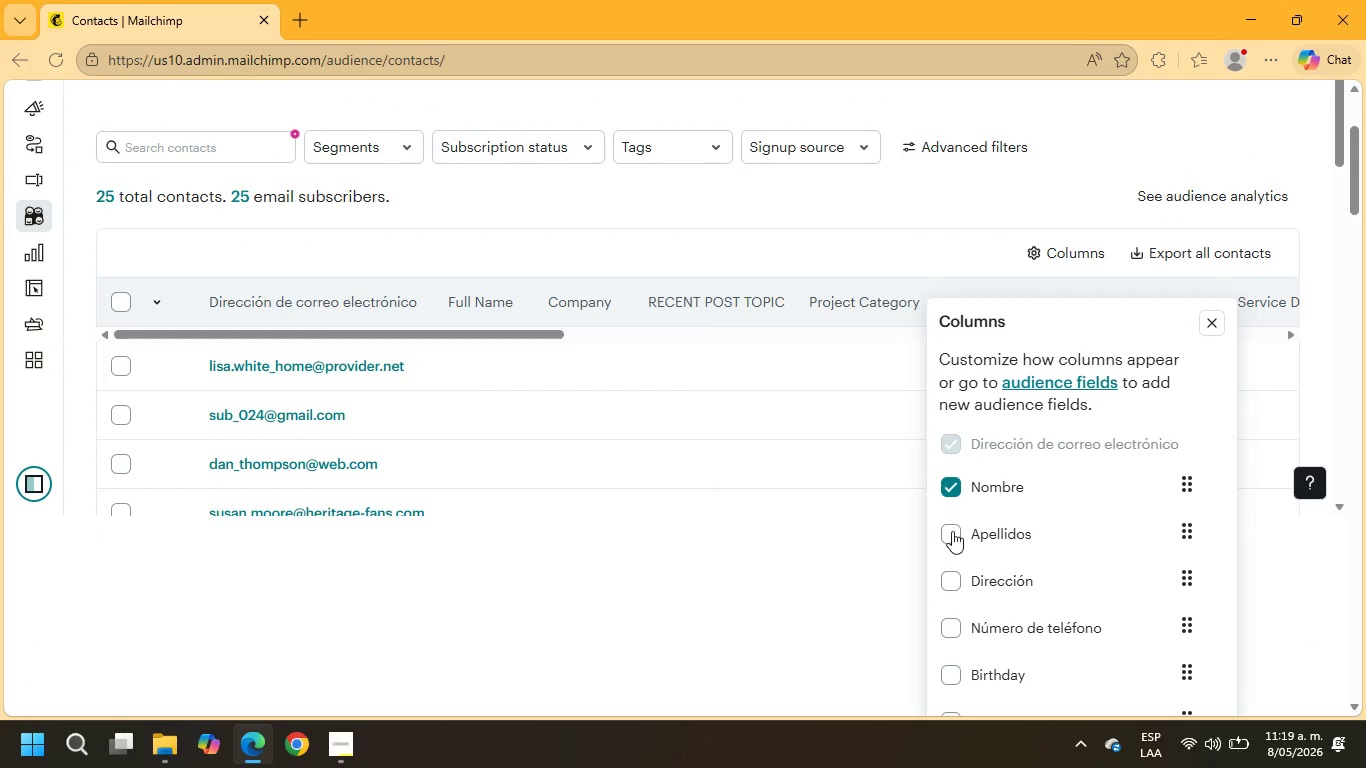 
left_click([952, 531])
 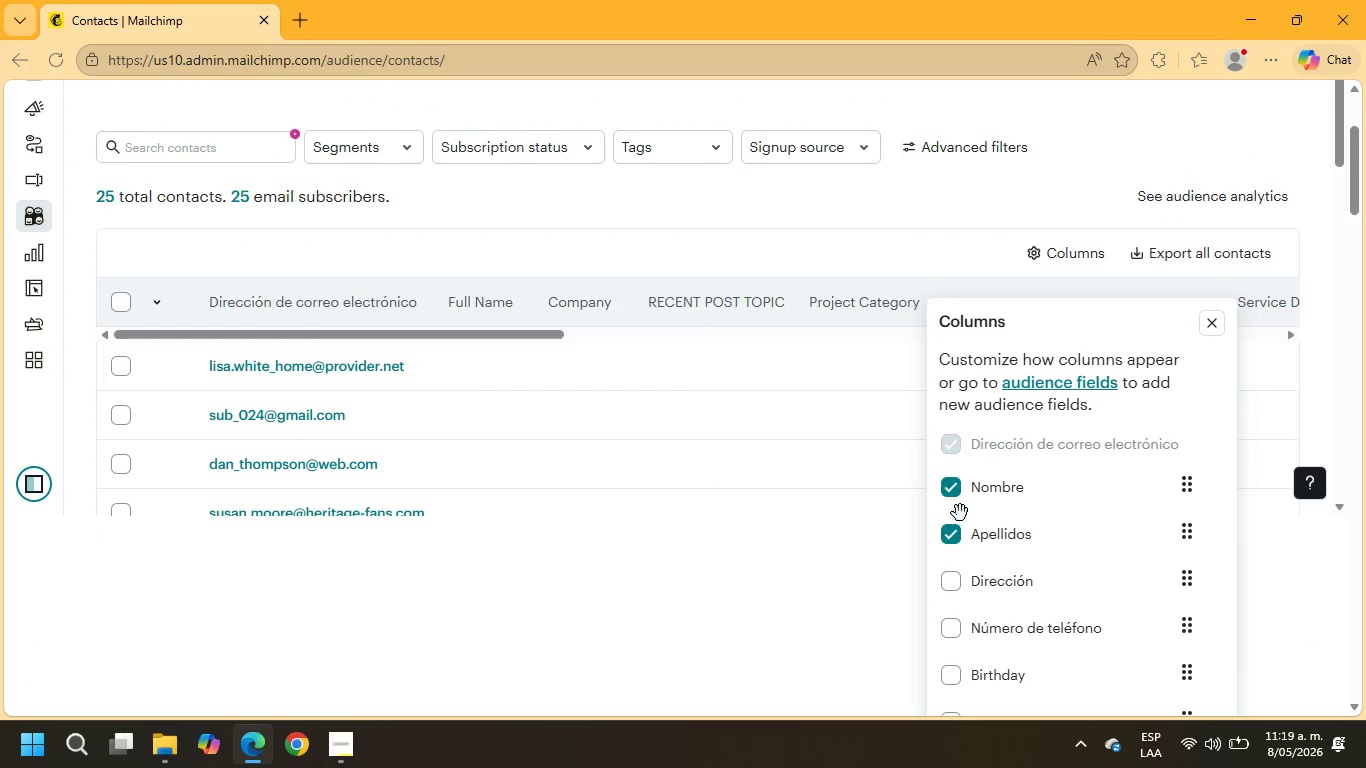 
scroll: coordinate [981, 501], scroll_direction: down, amount: 38.0
 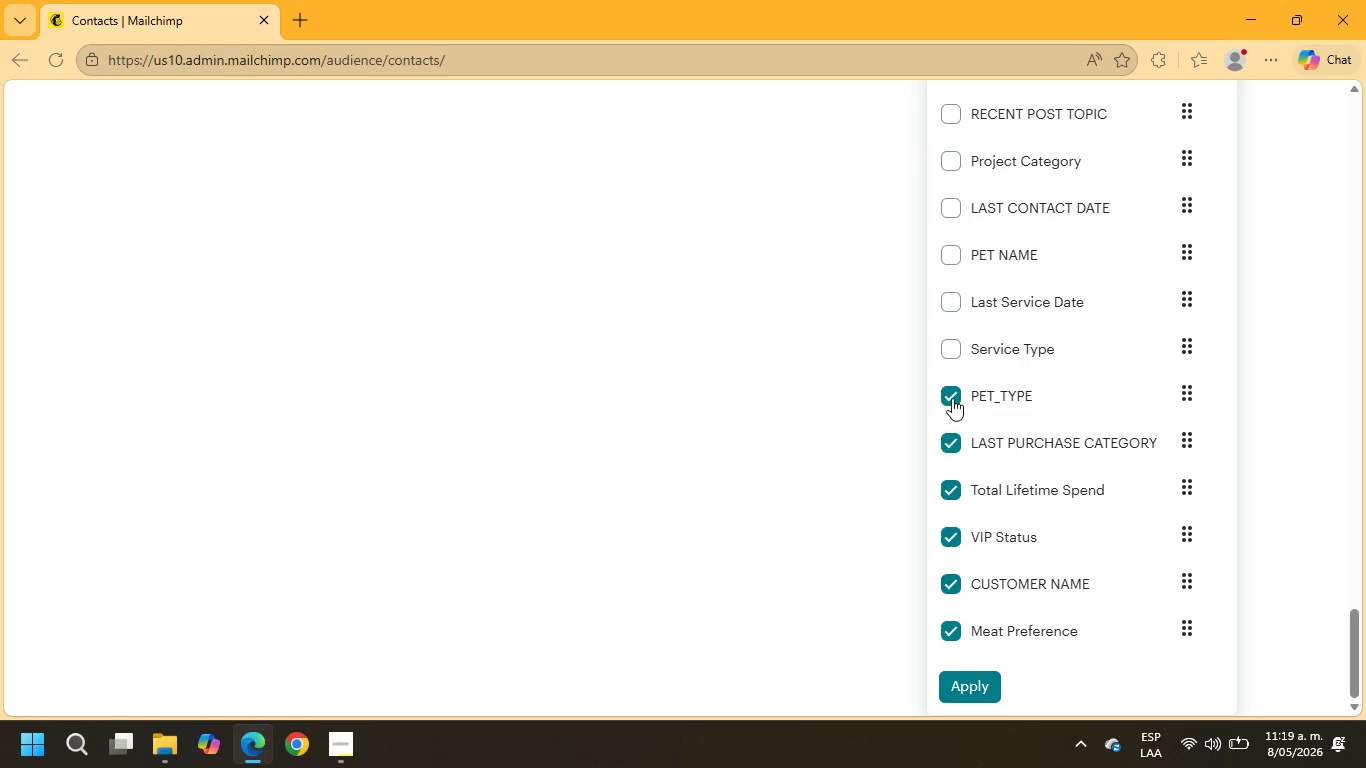 
left_click([952, 398])
 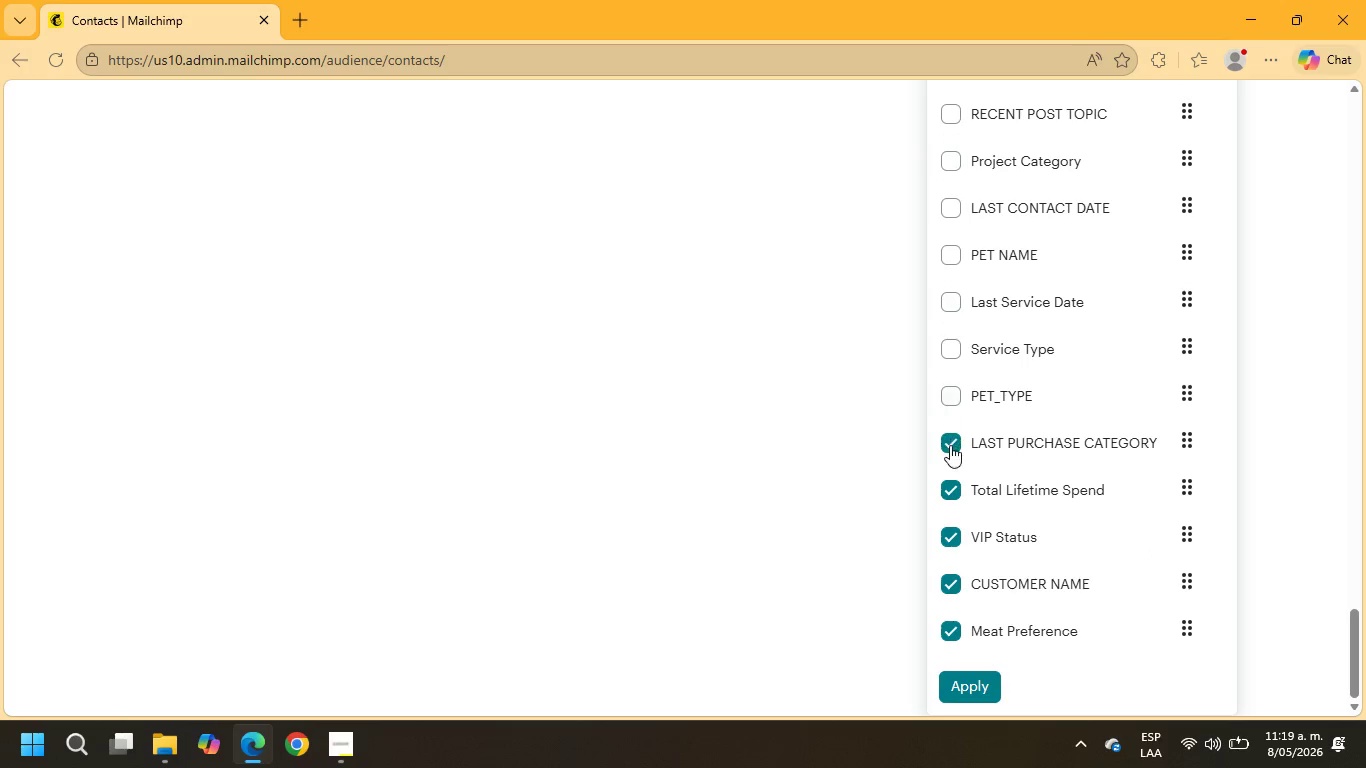 
left_click([948, 453])
 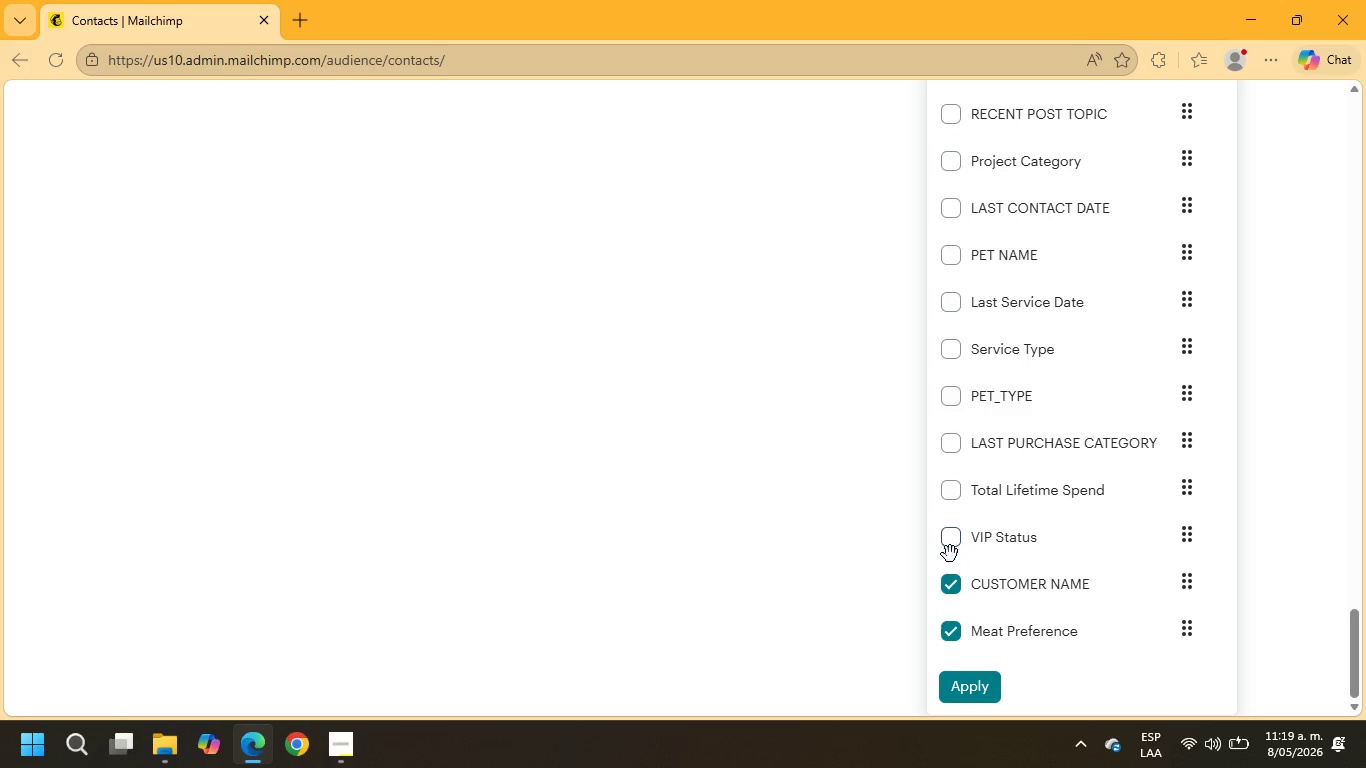 
left_click([950, 581])
 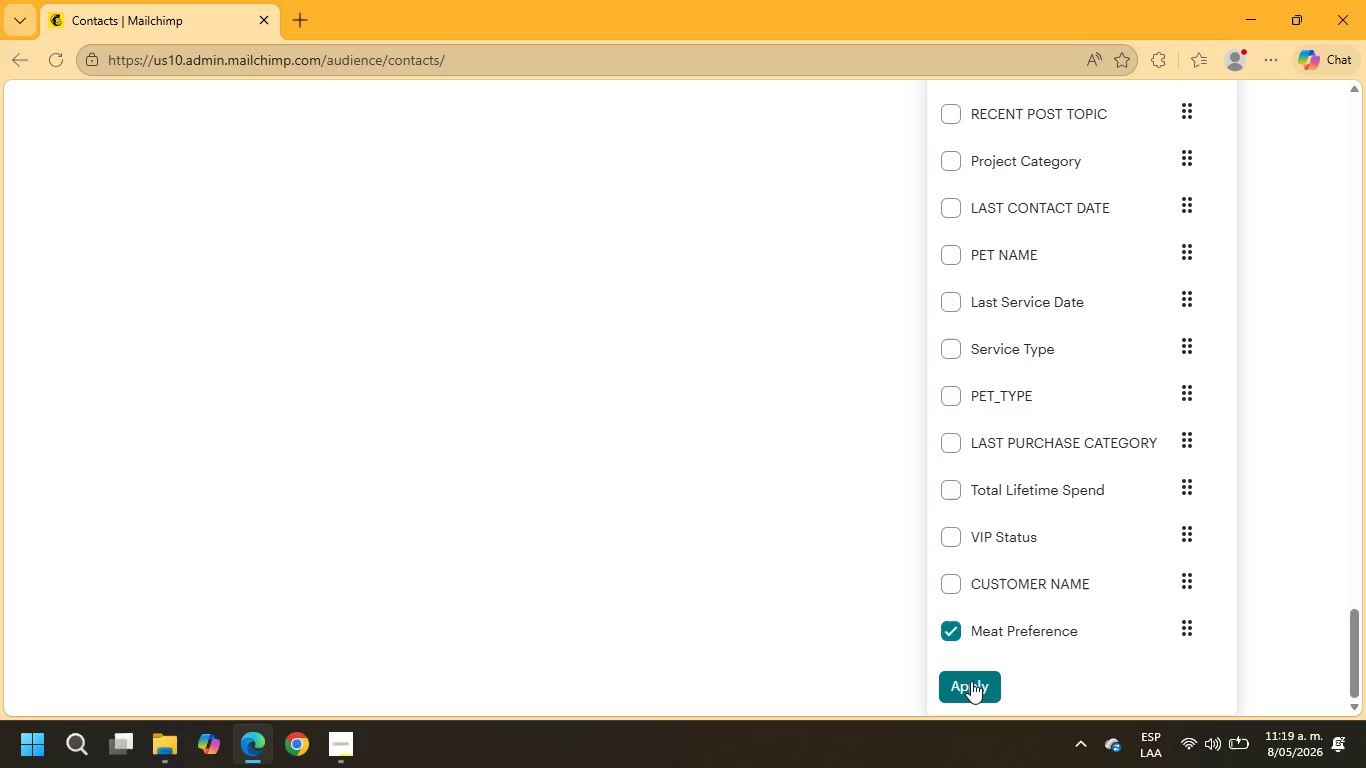 
left_click([971, 681])
 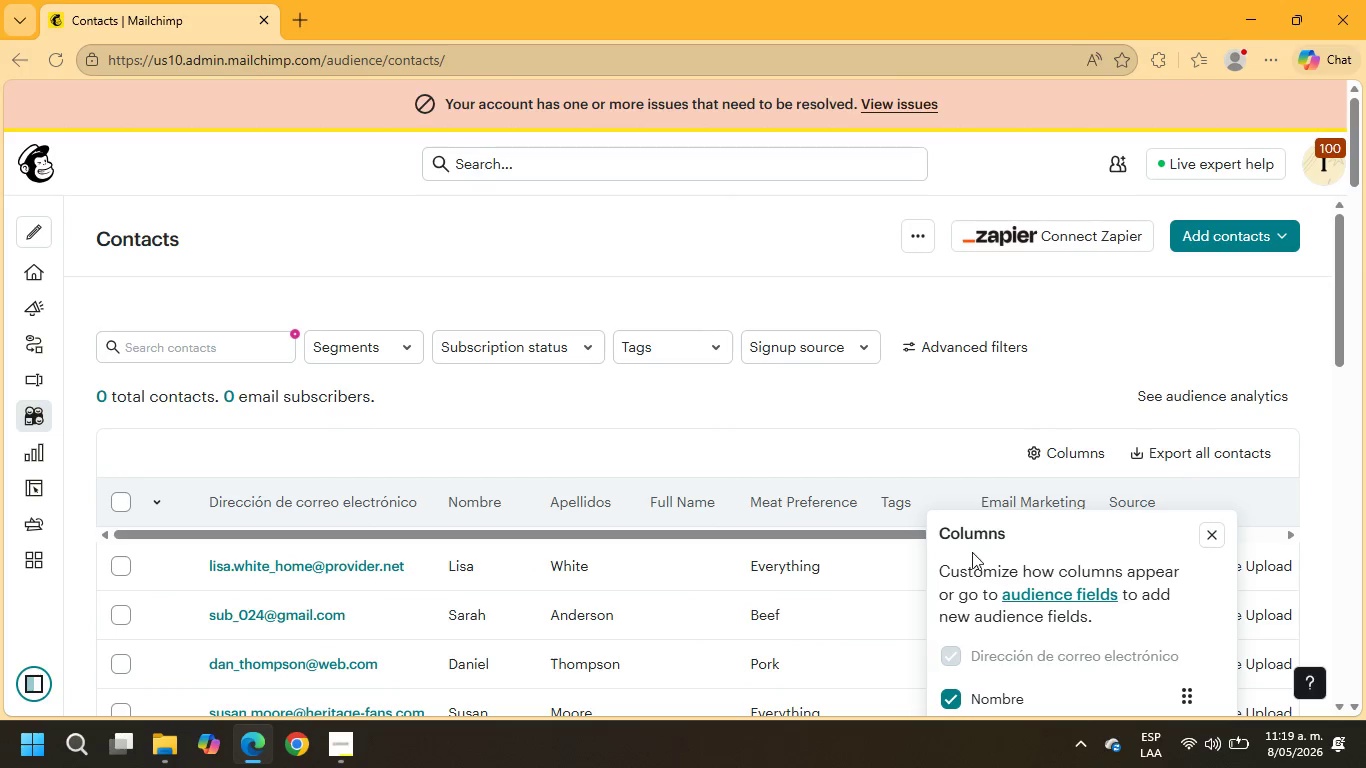 
scroll: coordinate [1050, 483], scroll_direction: down, amount: 20.0
 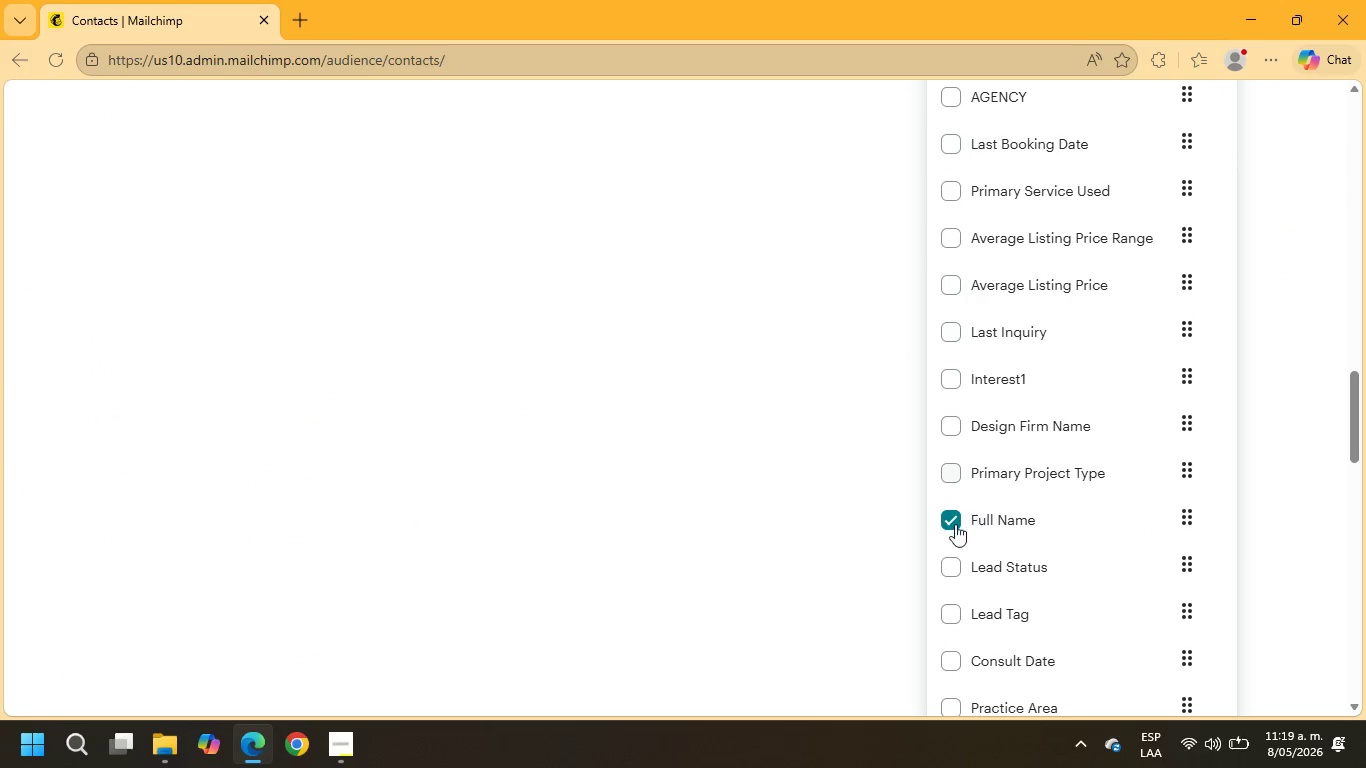 
left_click([934, 527])
 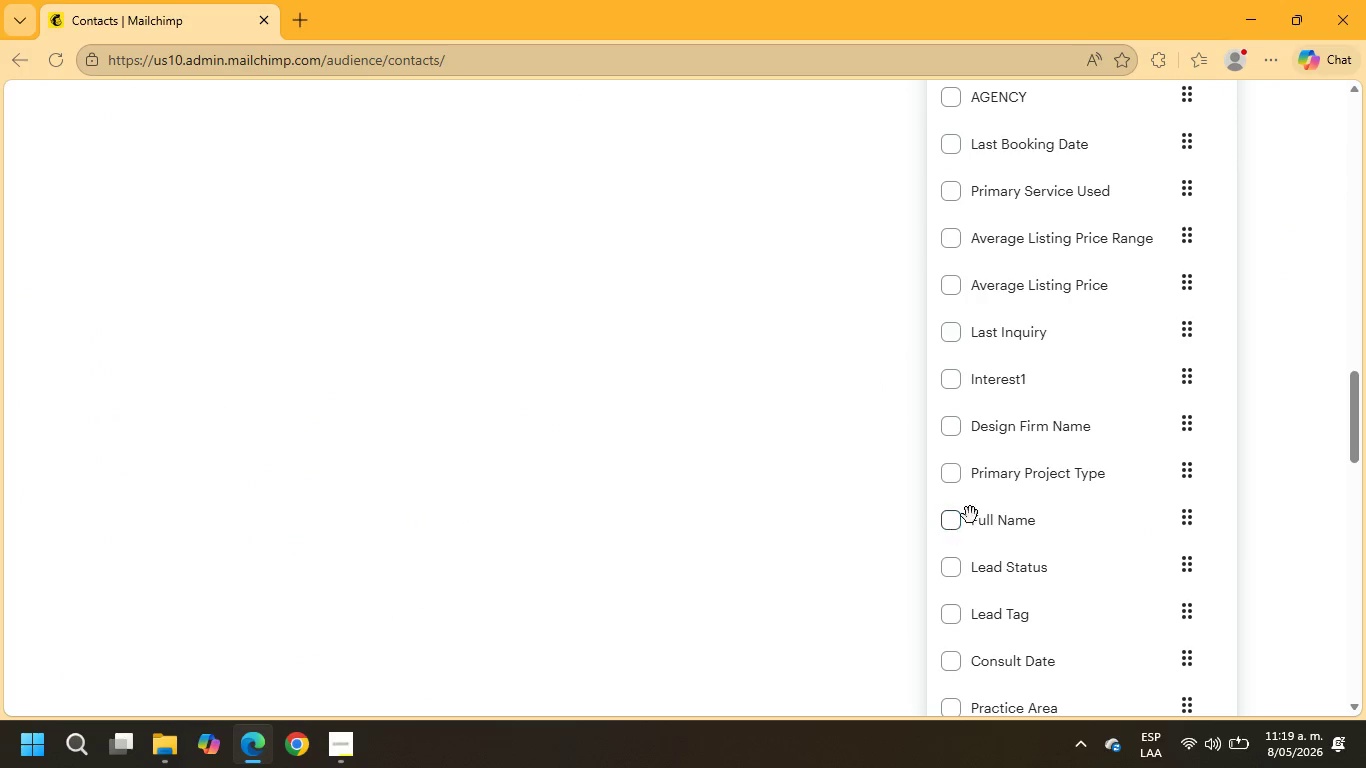 
scroll: coordinate [1017, 538], scroll_direction: down, amount: 21.0
 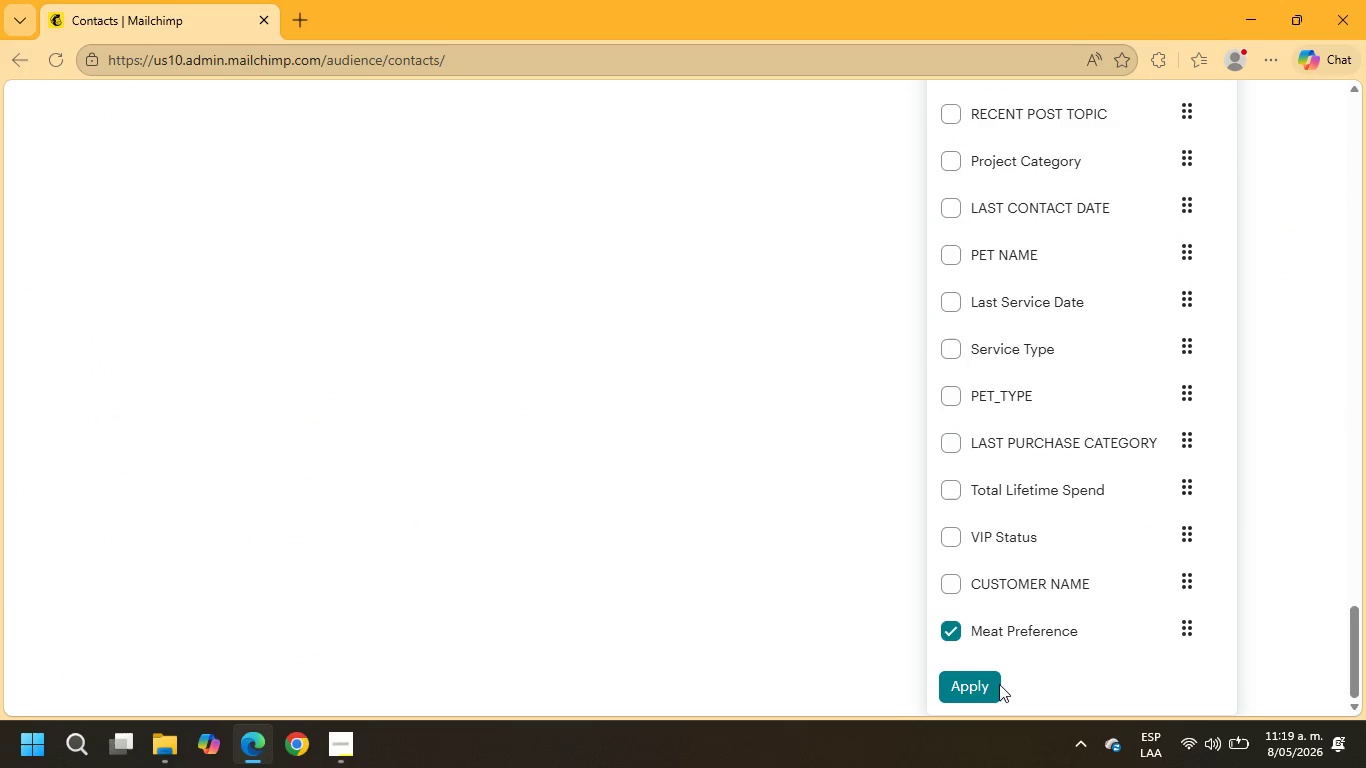 
left_click([972, 680])
 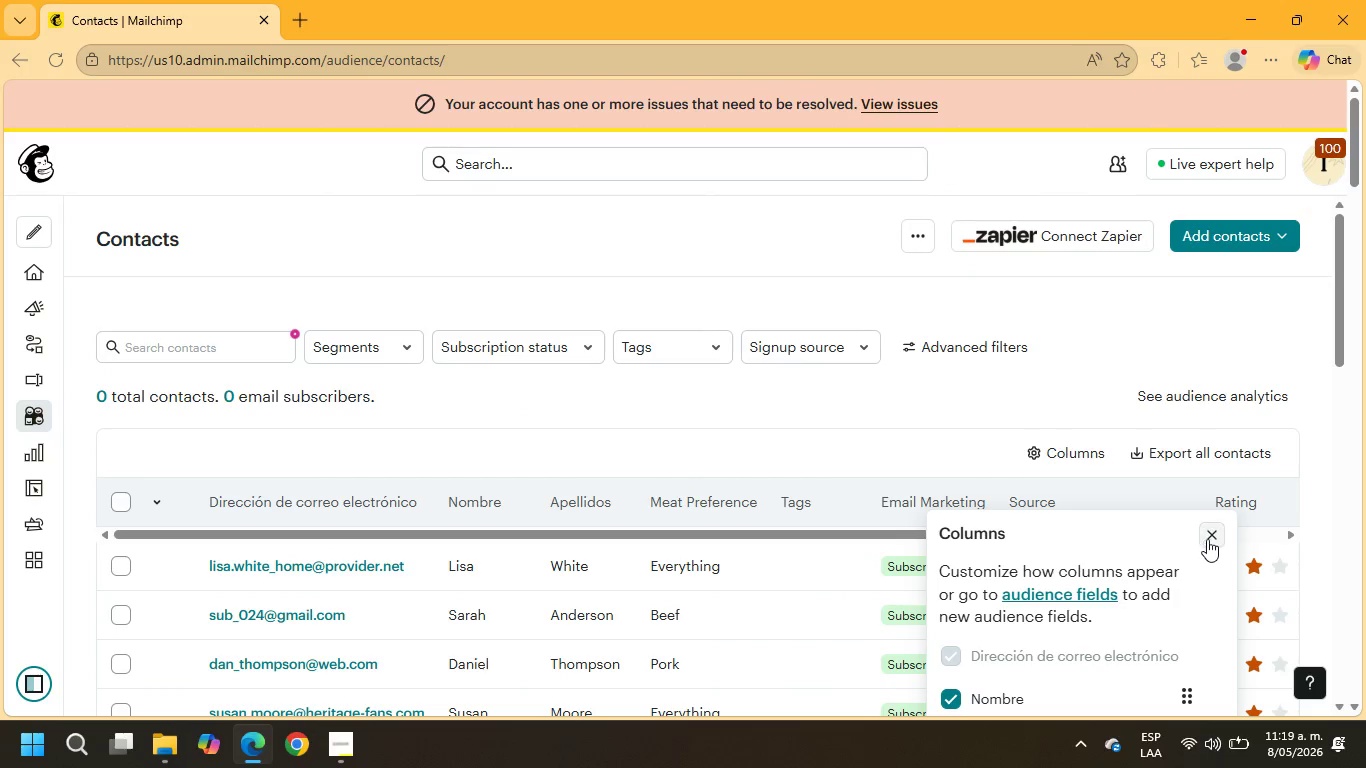 
scroll: coordinate [1163, 493], scroll_direction: down, amount: 7.0
 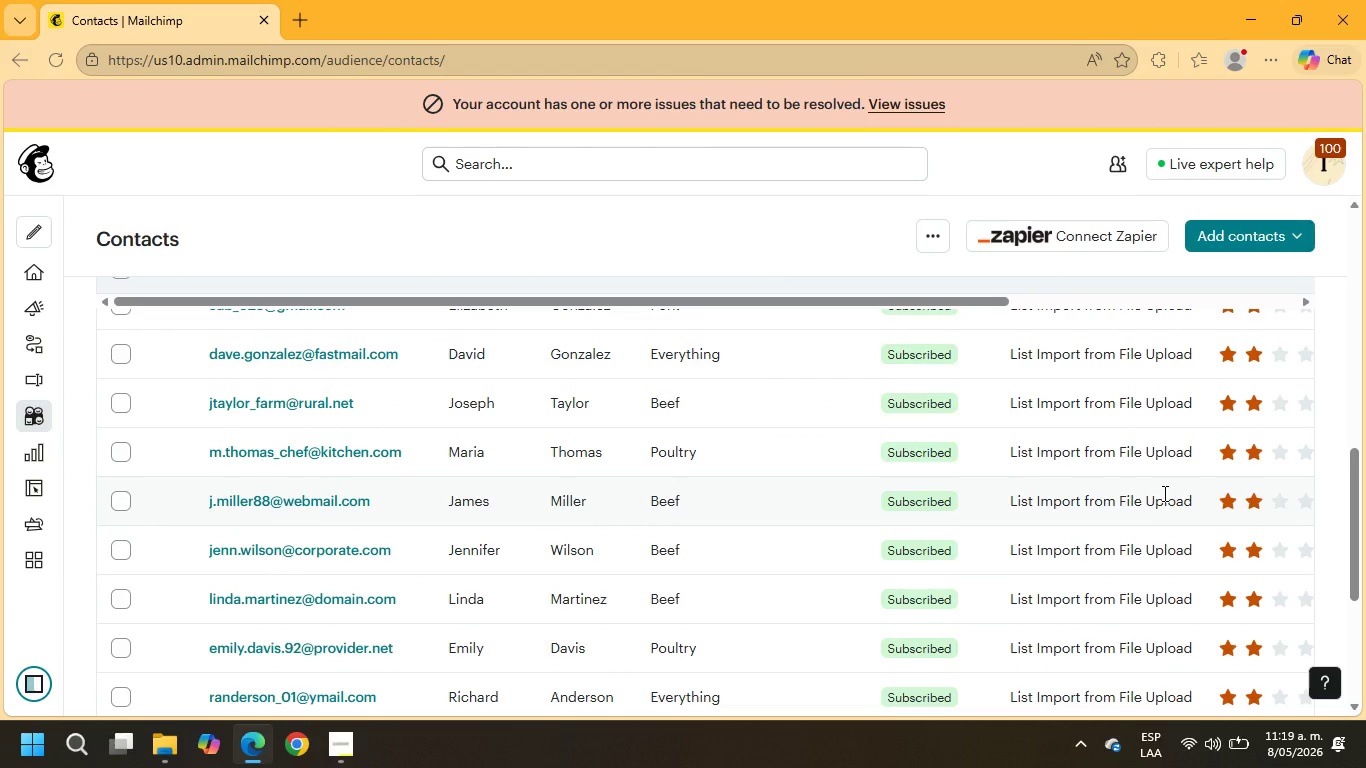 
scroll: coordinate [1166, 436], scroll_direction: up, amount: 10.0
 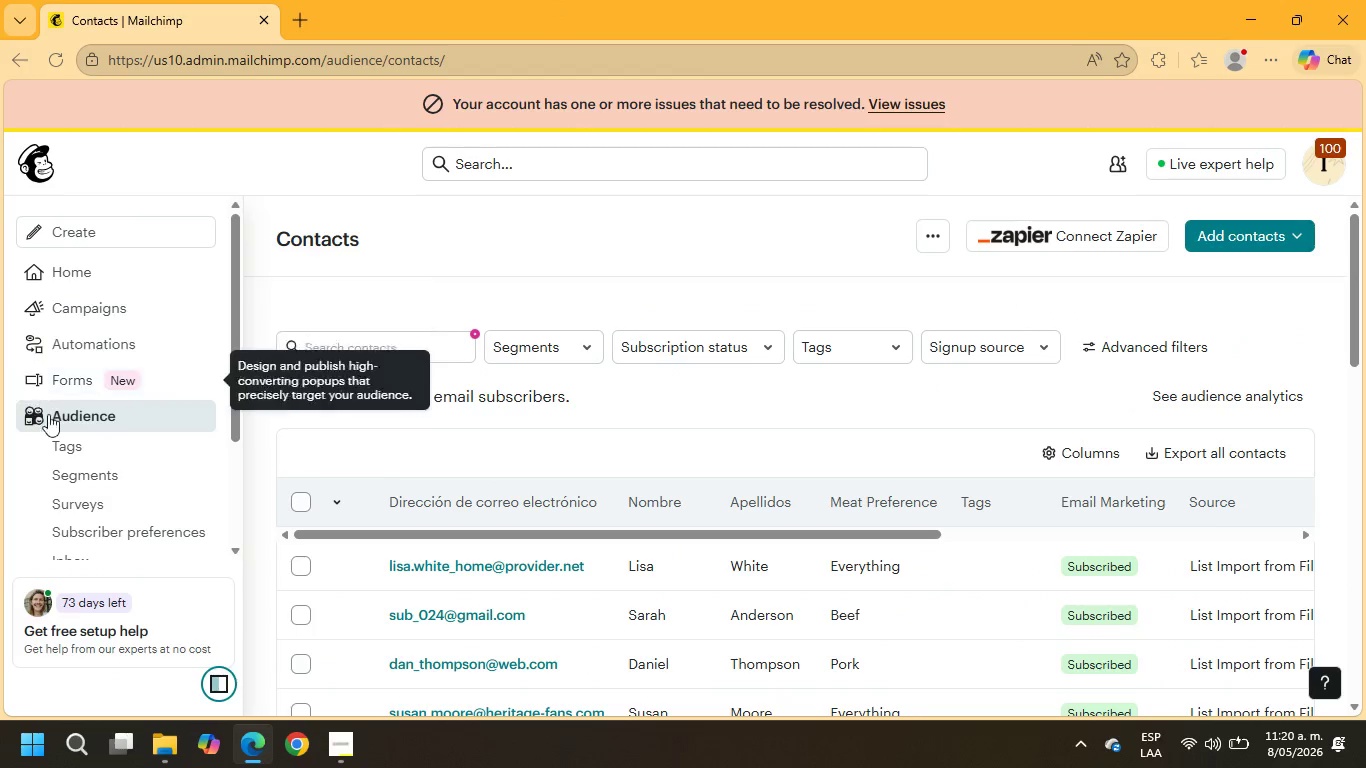 
left_click([105, 478])
 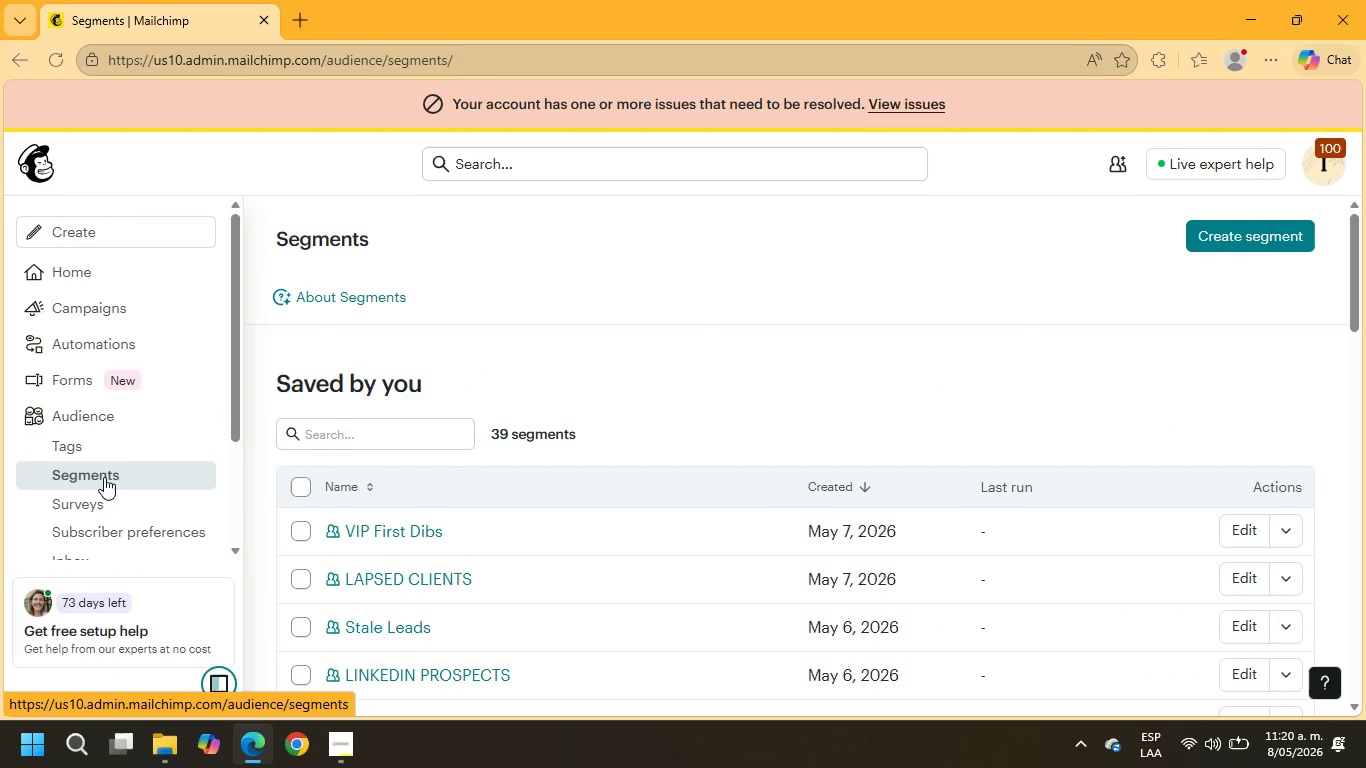 
wait(11.42)
 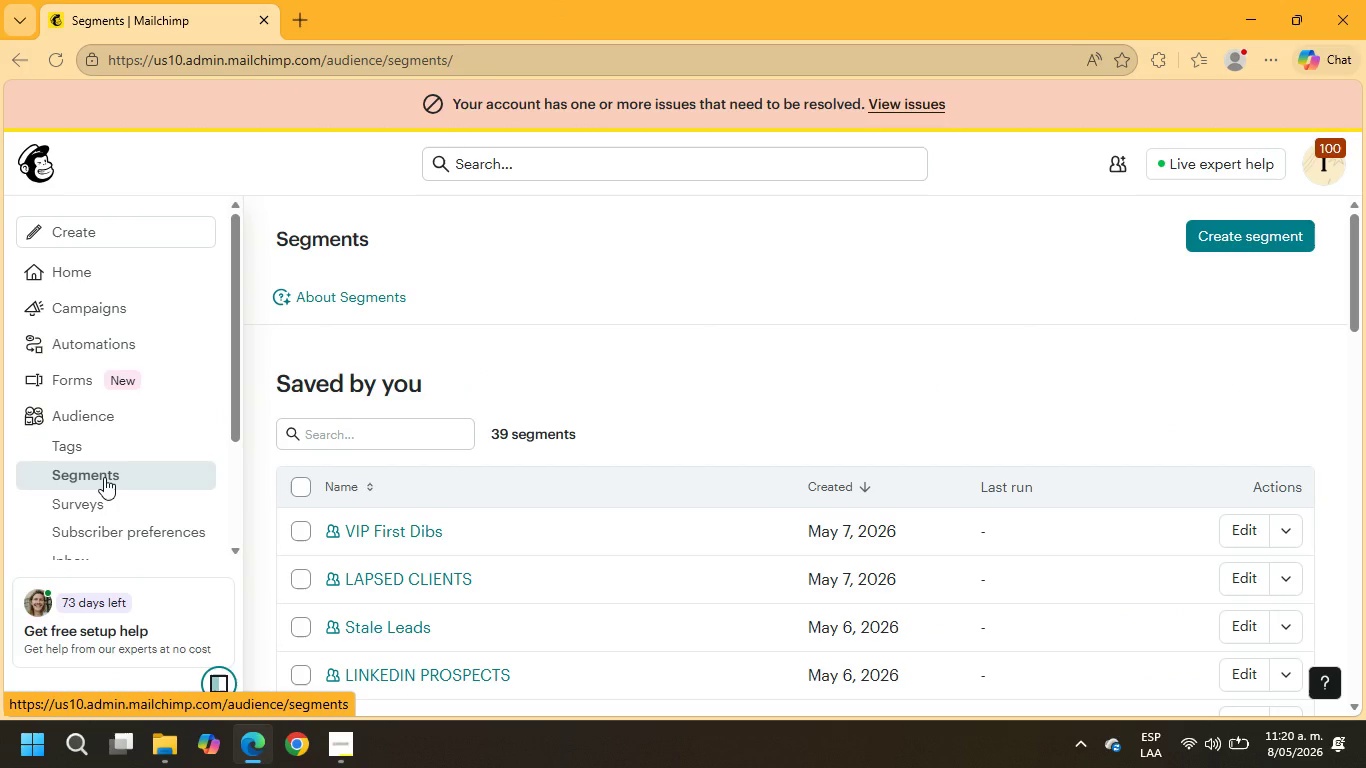 
type(Meat)
 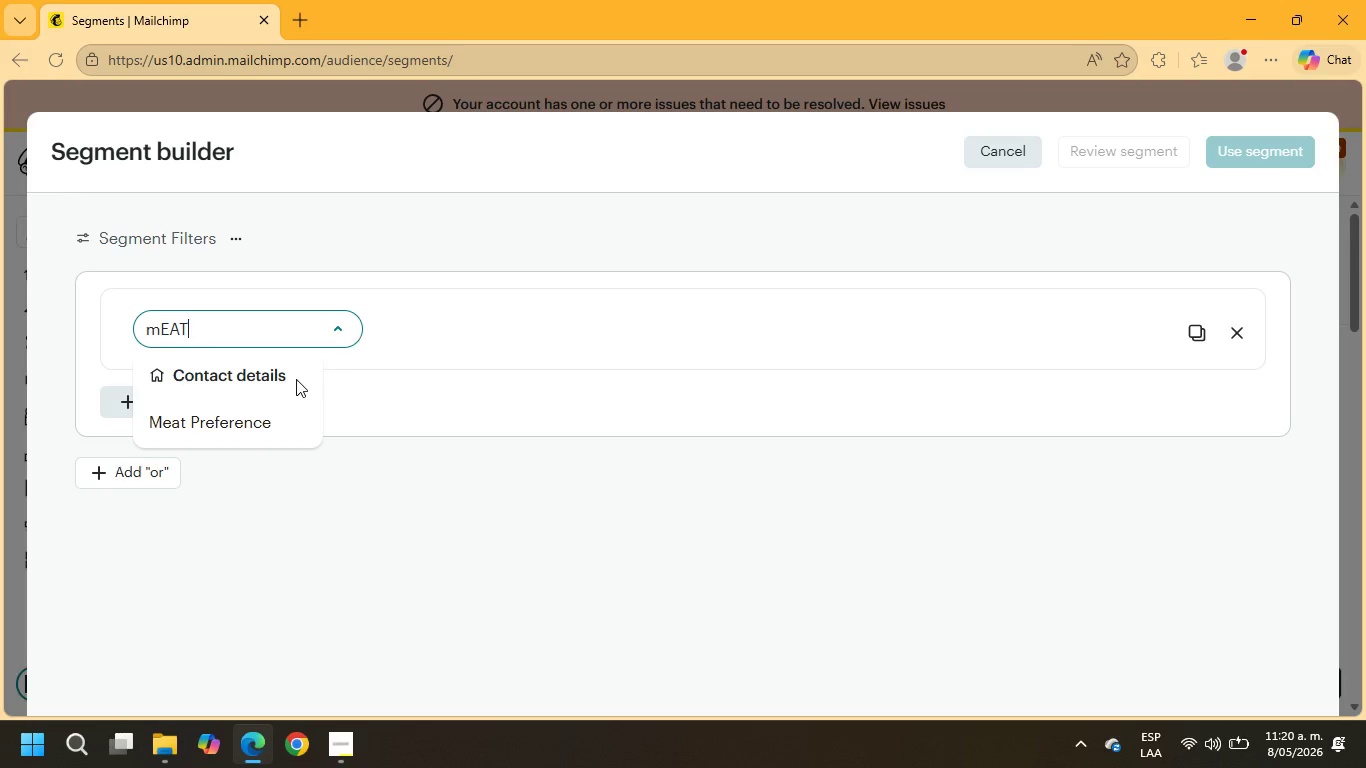 
left_click([231, 425])
 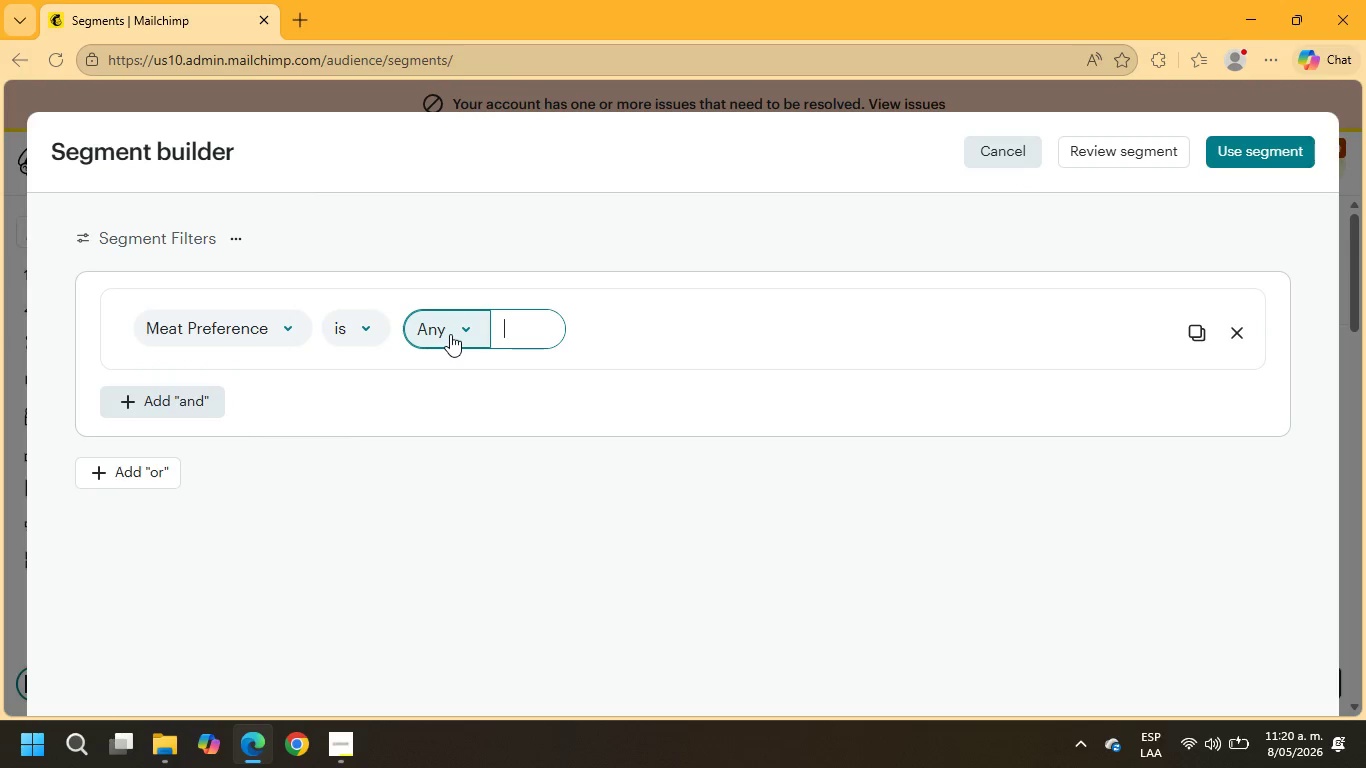 
wait(9.69)
 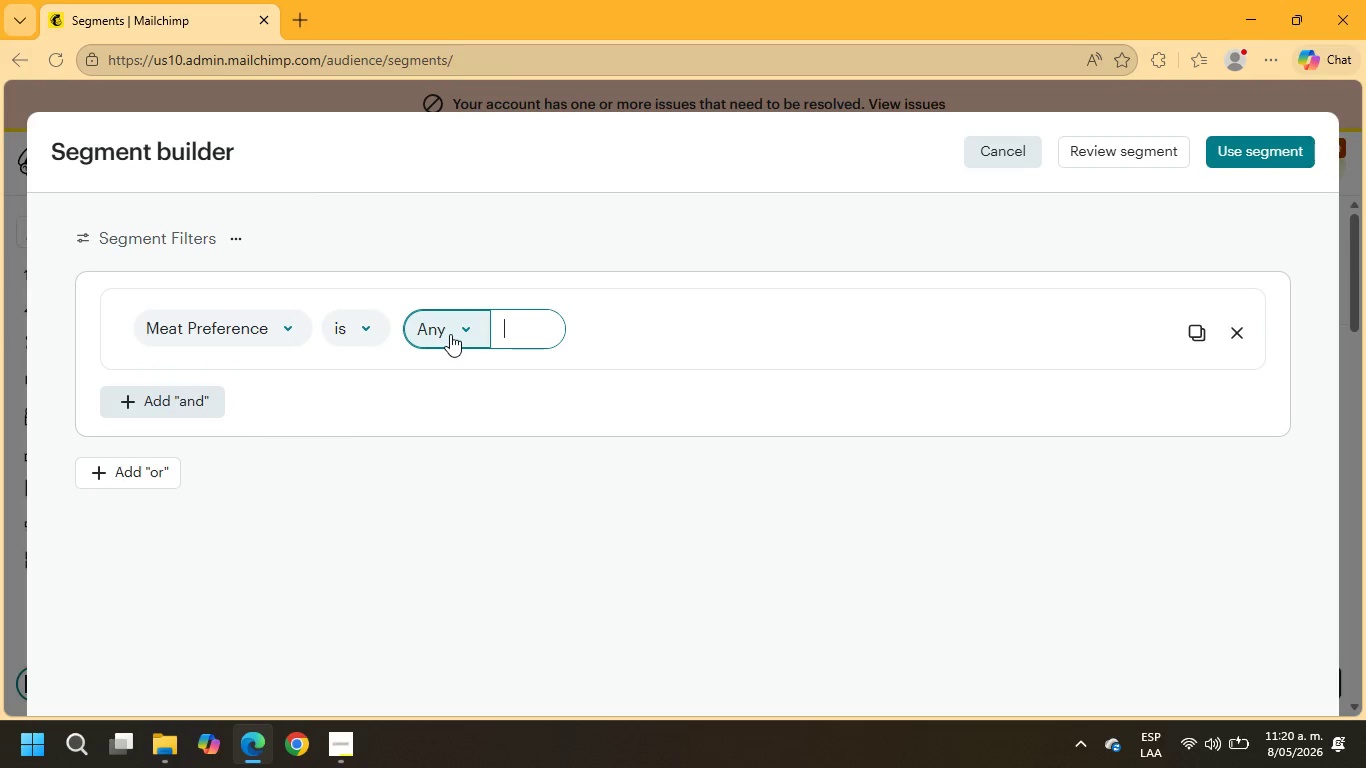 
type(everything)
 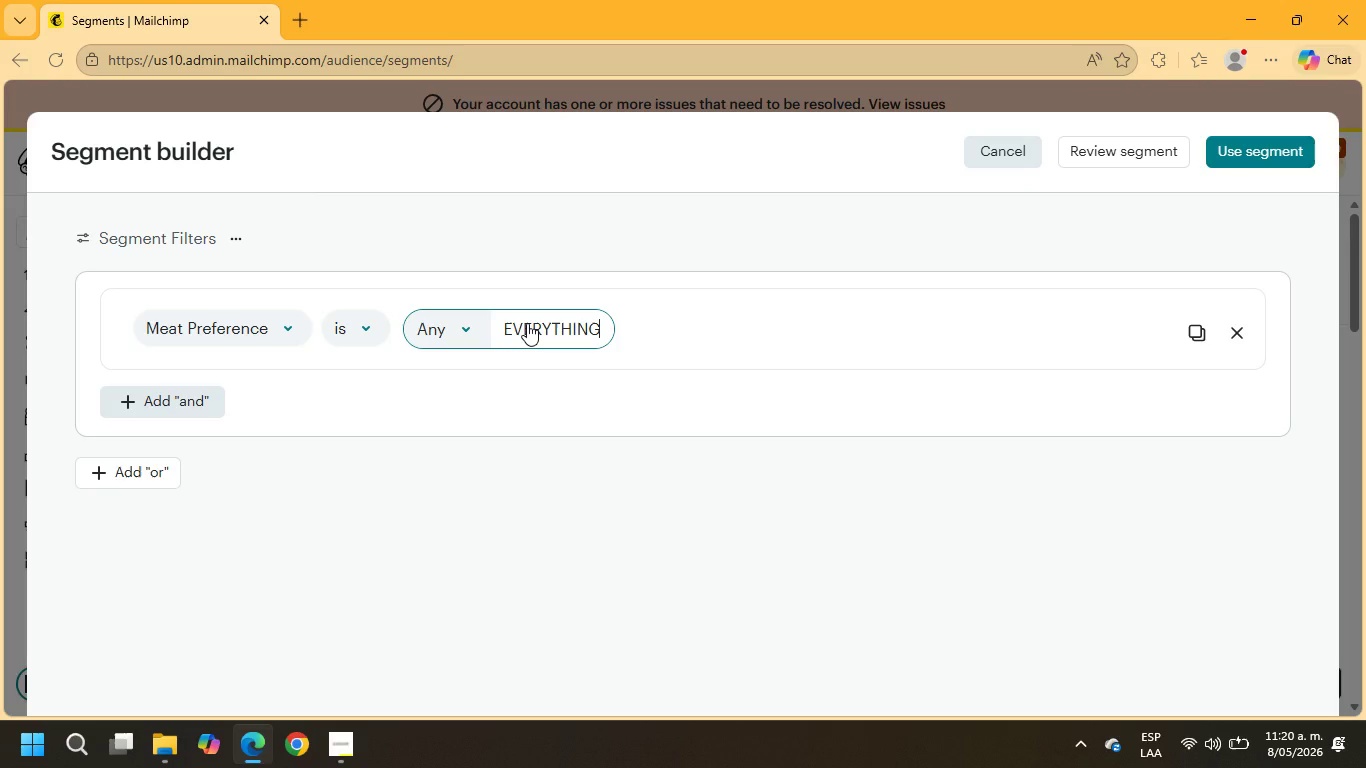 
key(Backspace)
key(Backspace)
key(Backspace)
key(Backspace)
key(Backspace)
key(Backspace)
key(Backspace)
key(Backspace)
key(Backspace)
key(Backspace)
type(EVERYTHING)